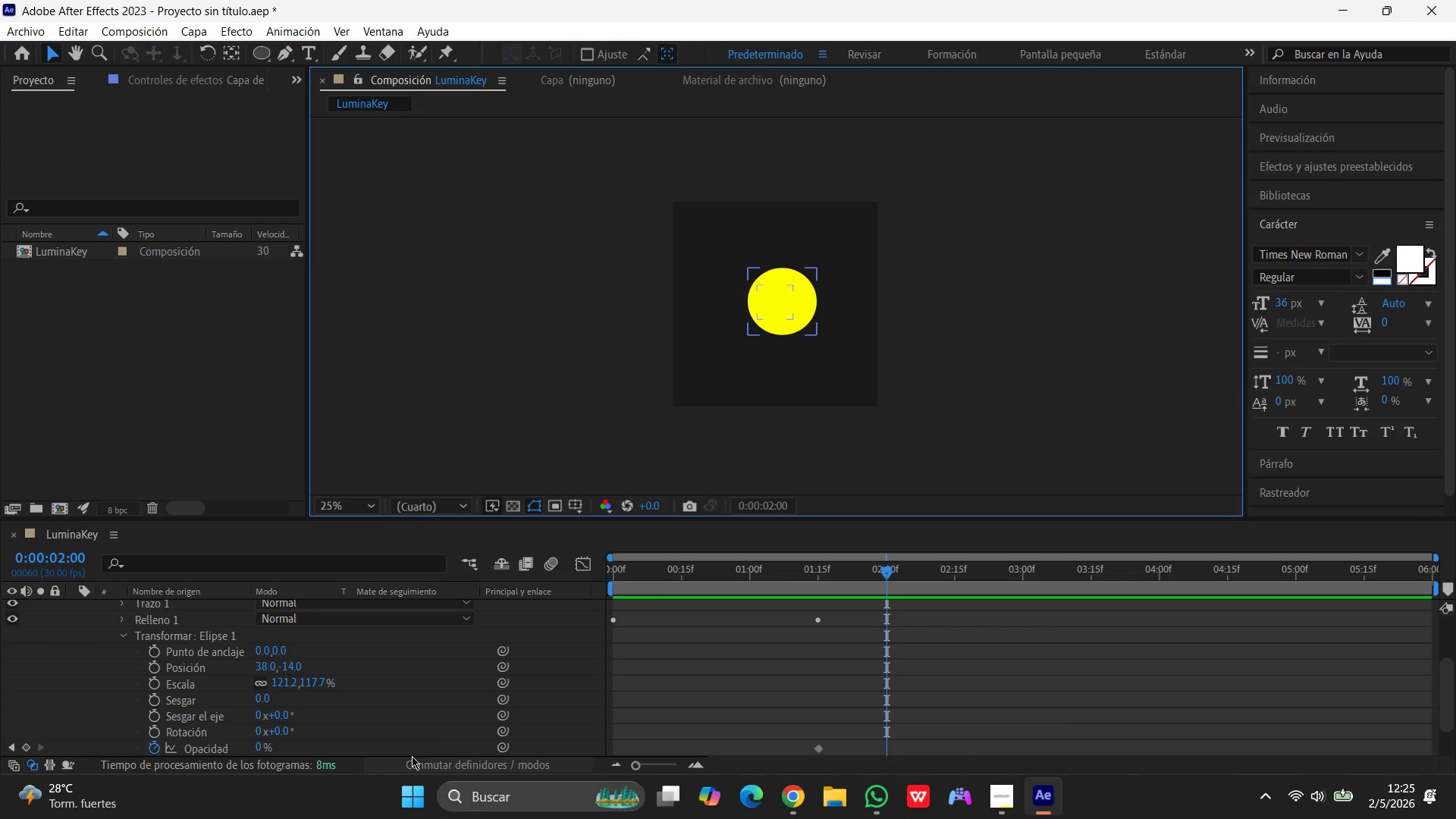 
left_click([155, 749])
 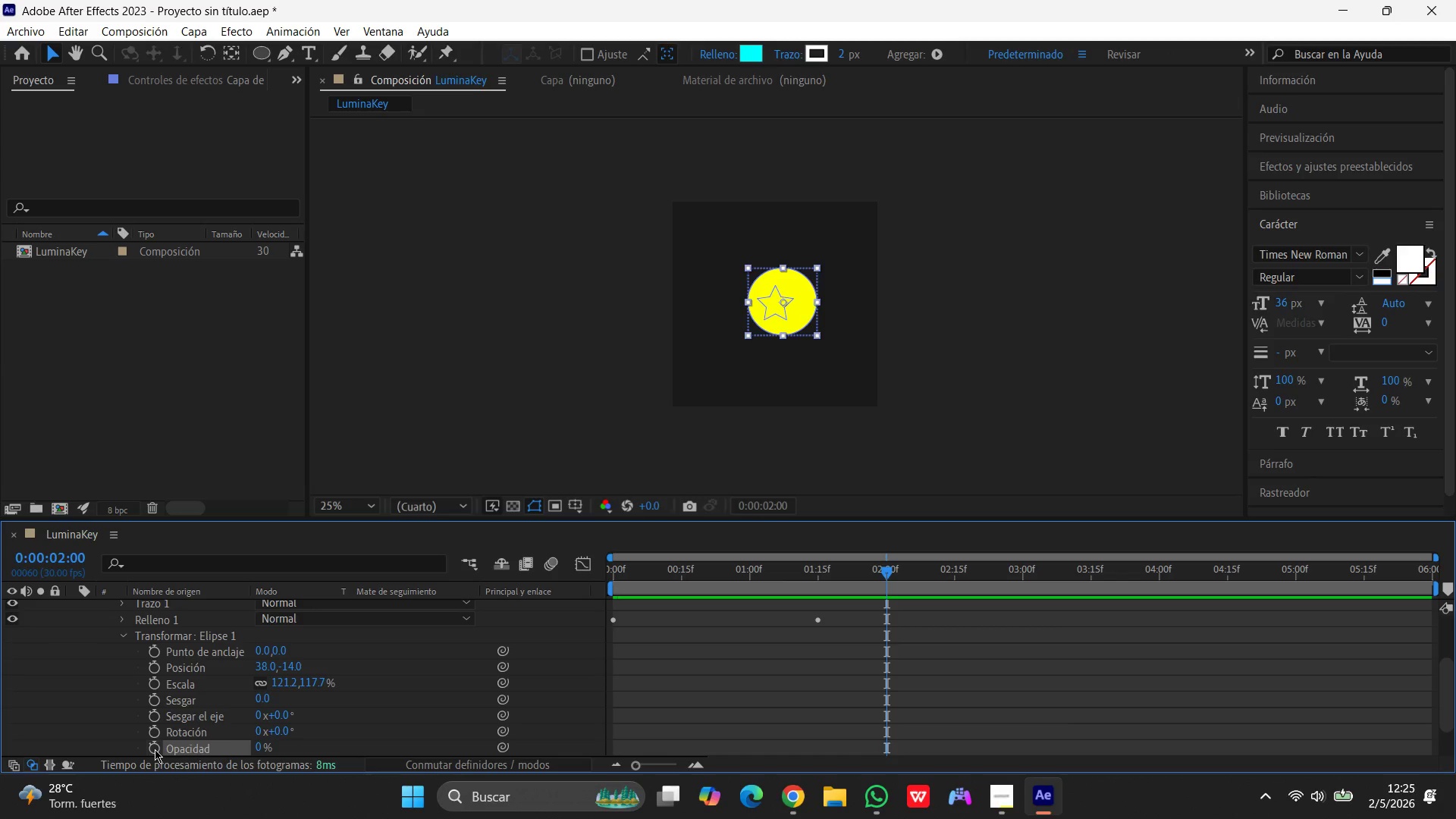 
left_click([155, 749])
 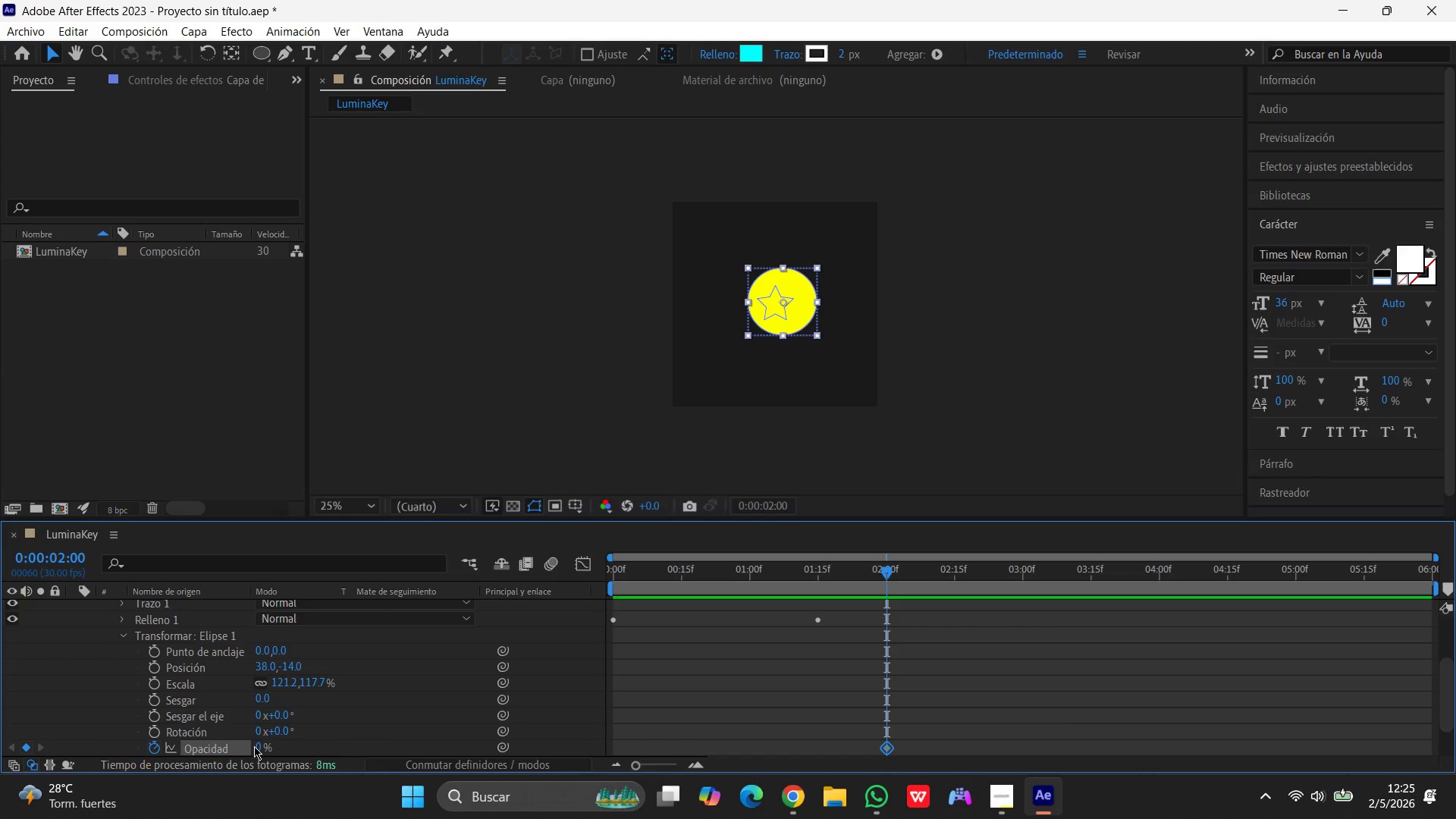 
wait(8.12)
 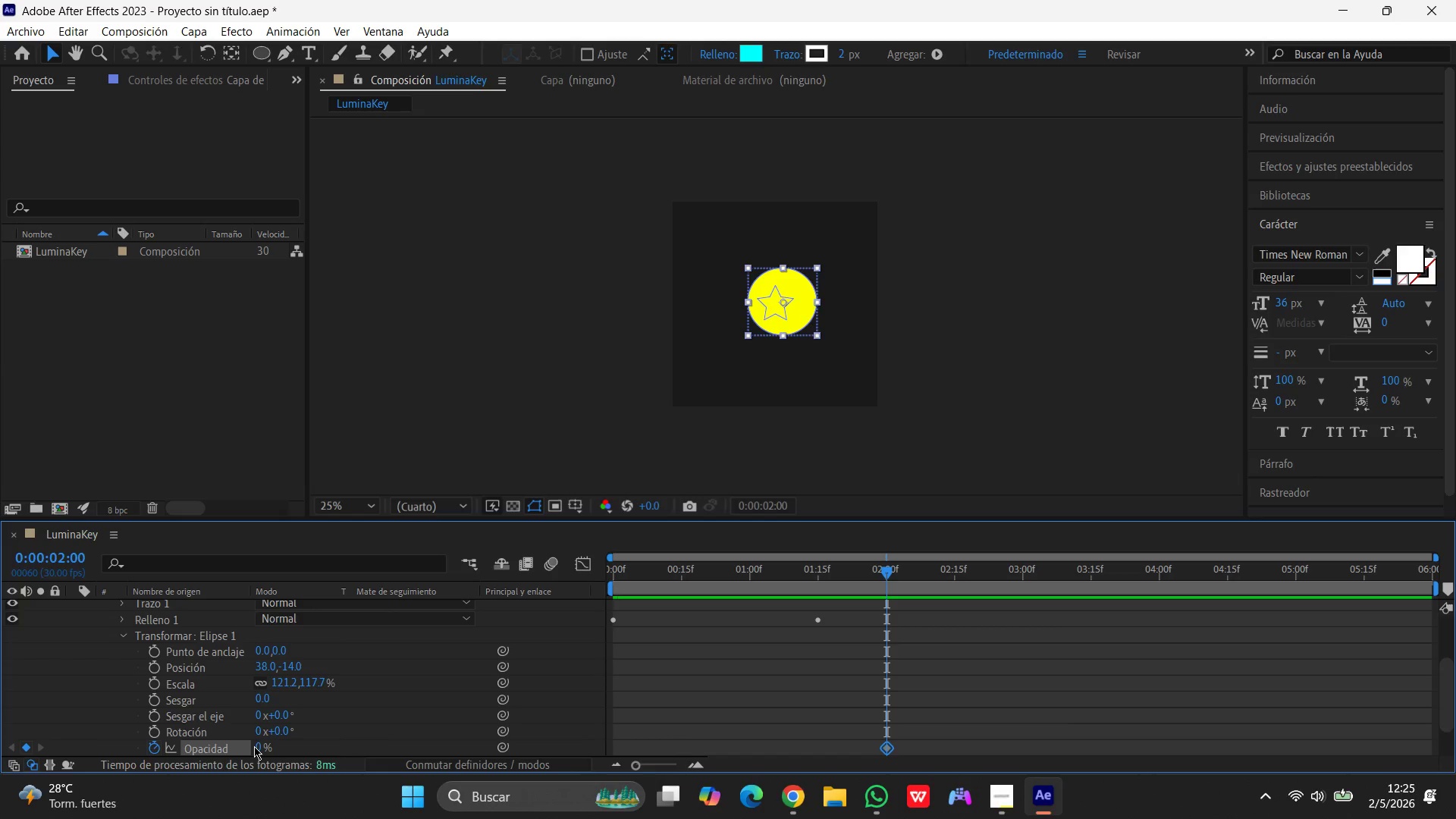 
left_click_drag(start_coordinate=[889, 569], to_coordinate=[844, 584])
 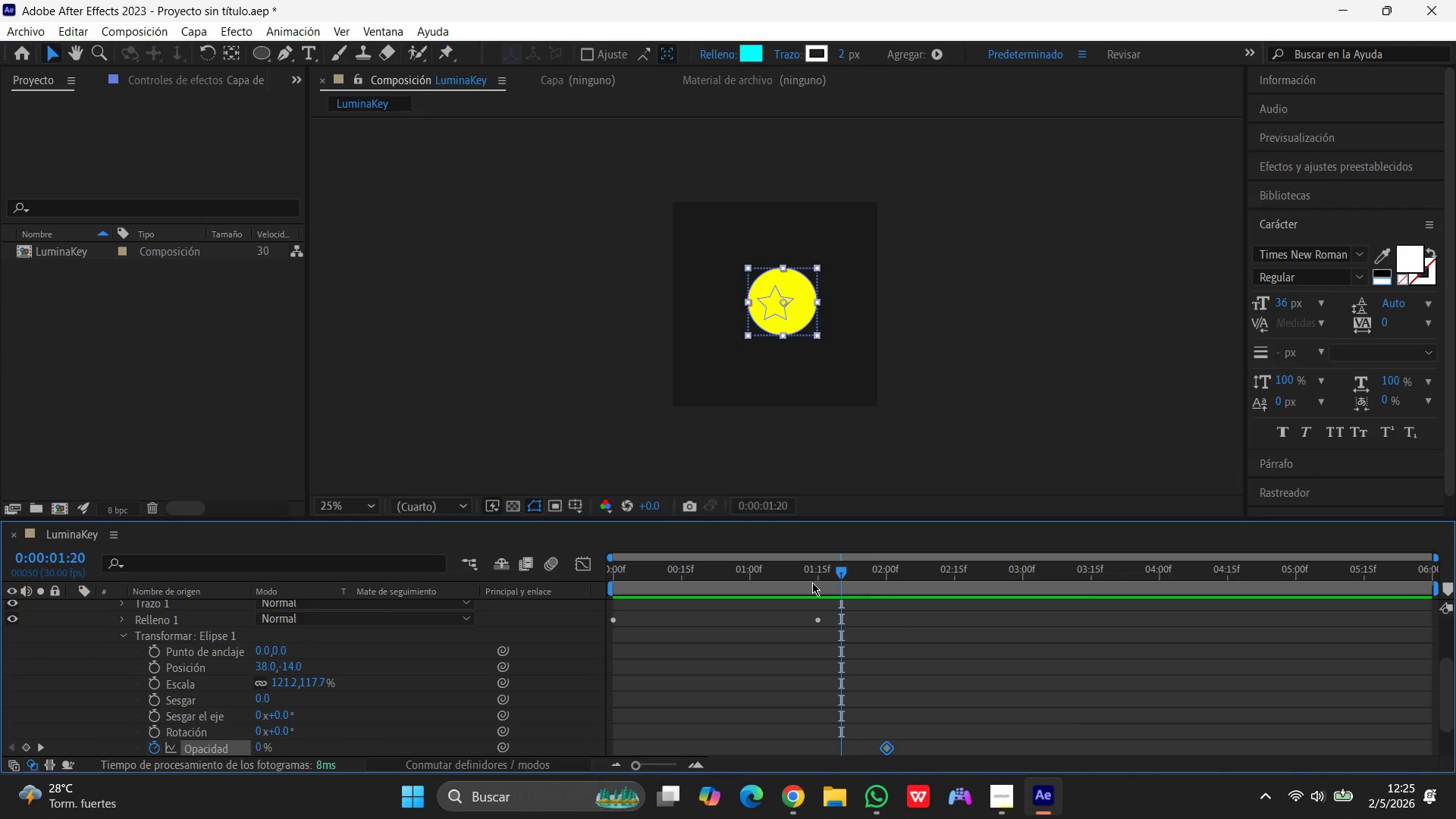 
key(Control+Z)
 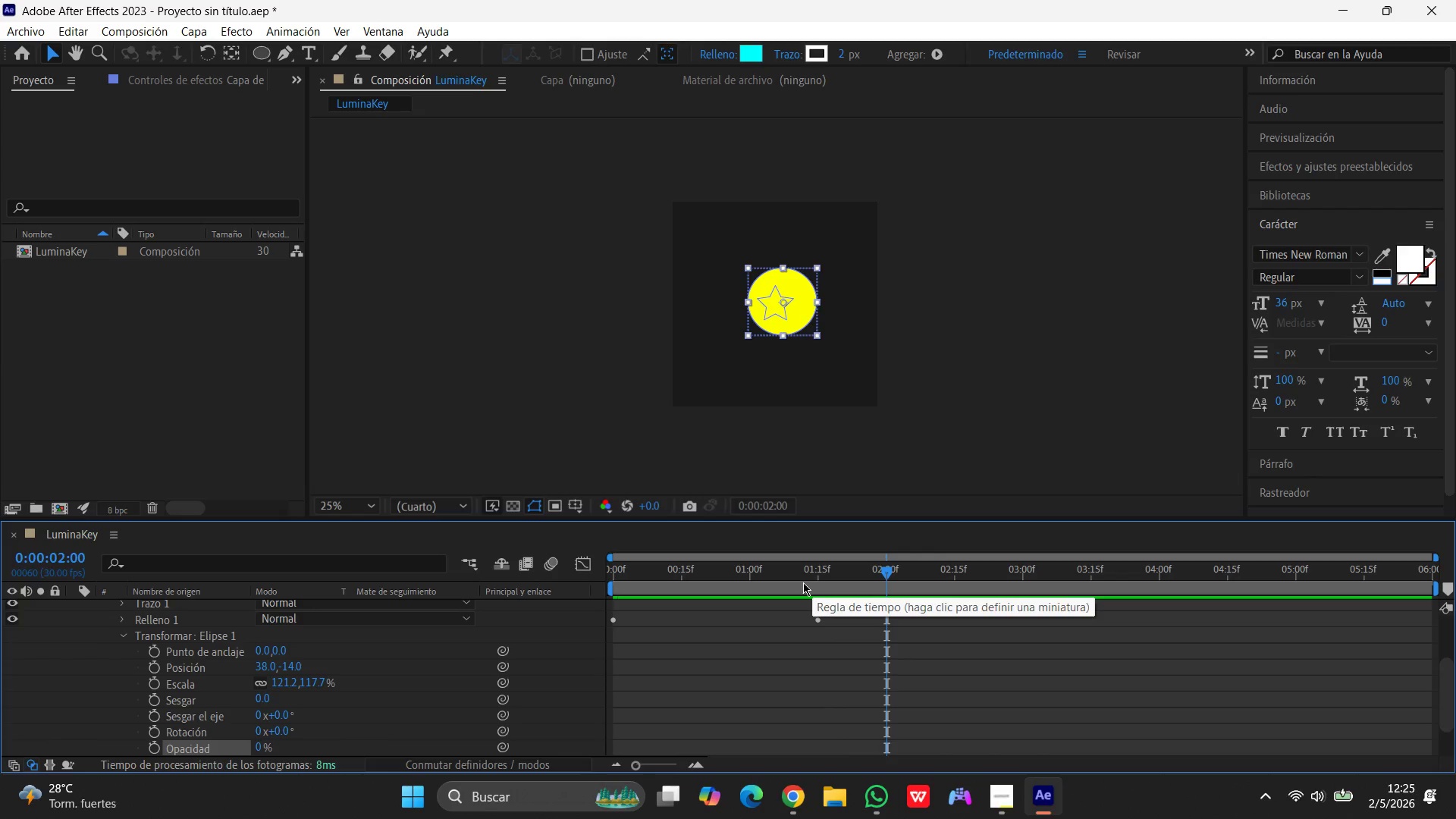 
key(Control+Z)
 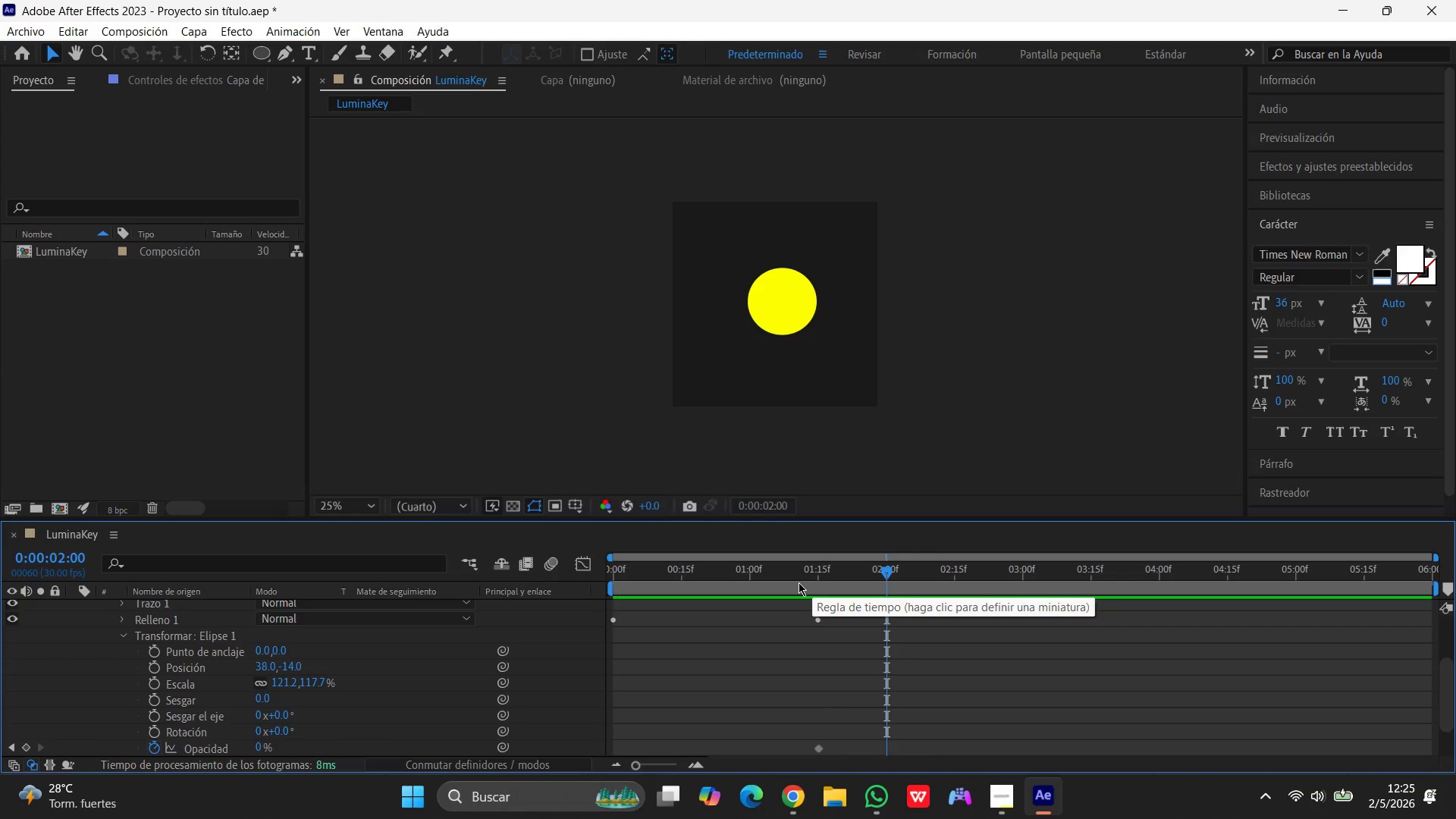 
key(Control+Z)
 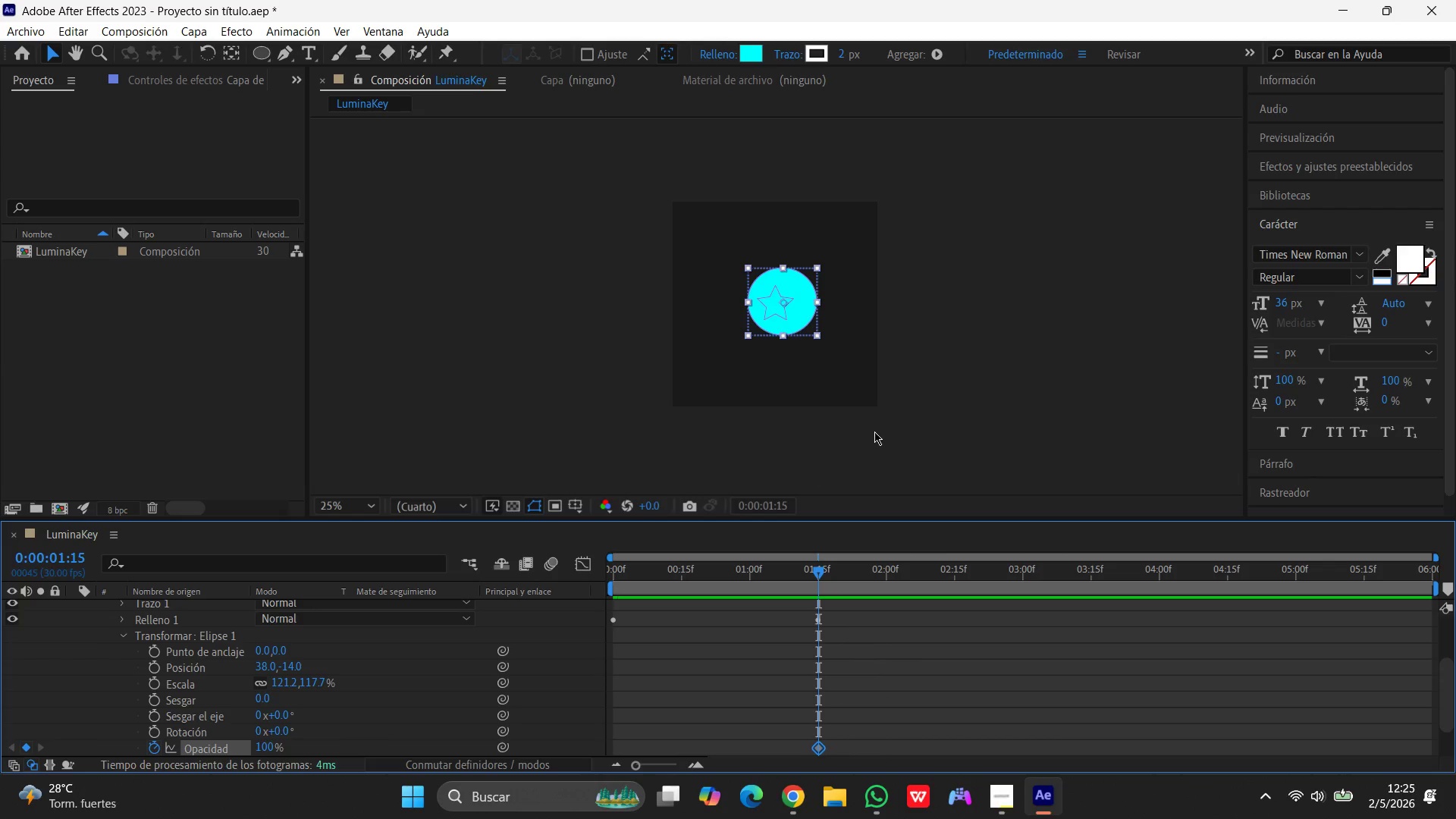 
key(Control+Z)
 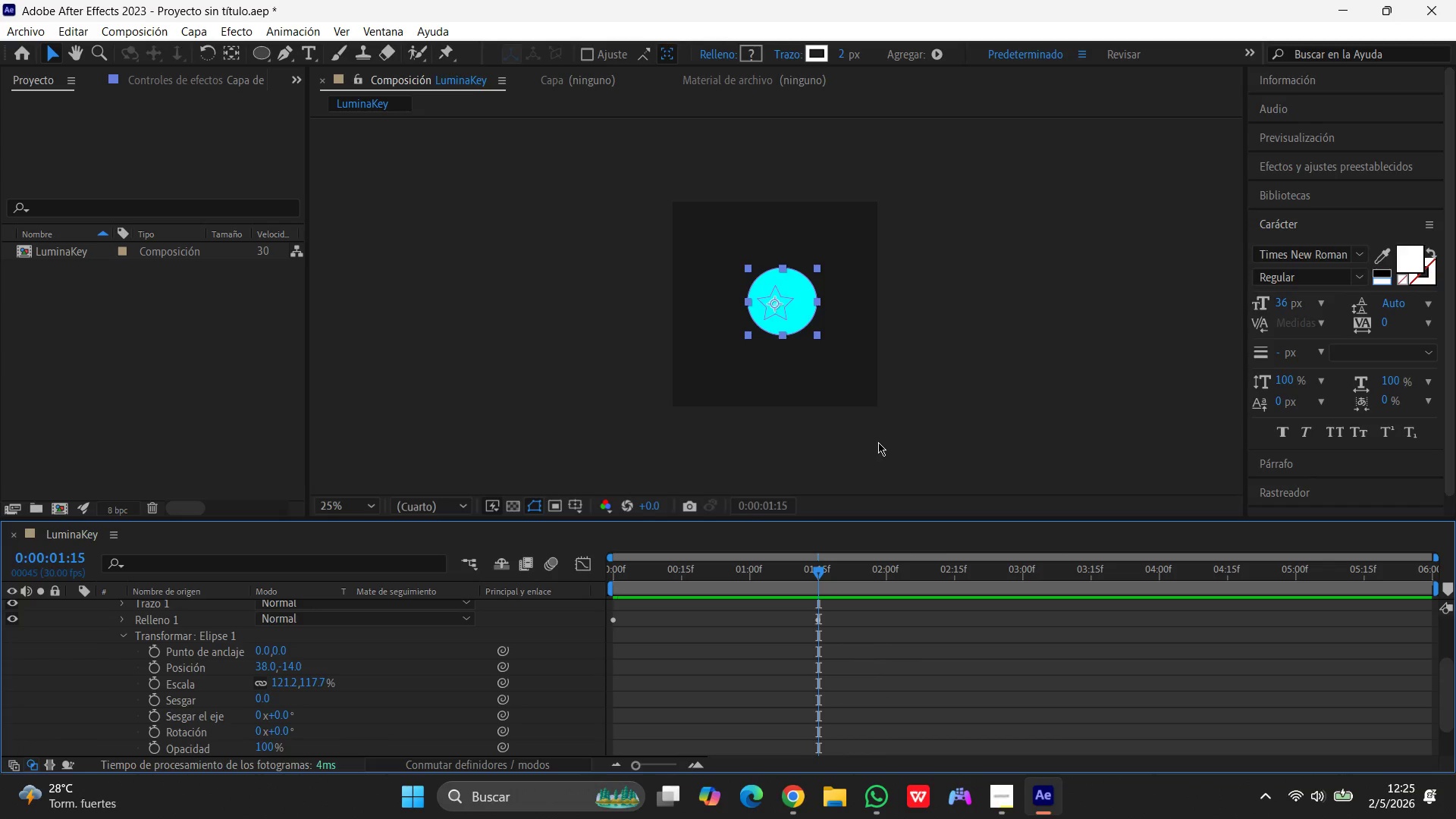 
left_click([881, 443])
 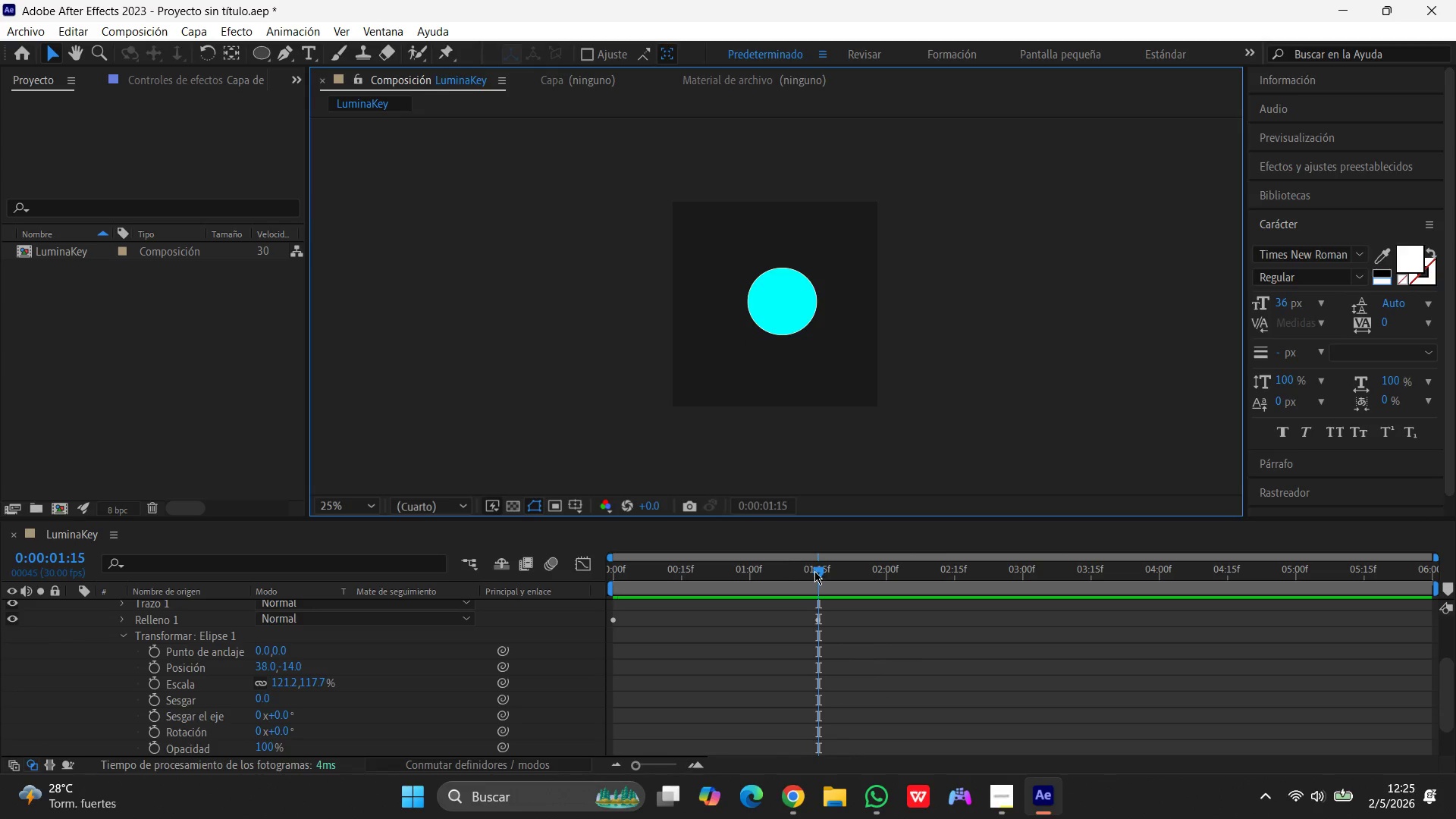 
left_click_drag(start_coordinate=[814, 571], to_coordinate=[489, 565])
 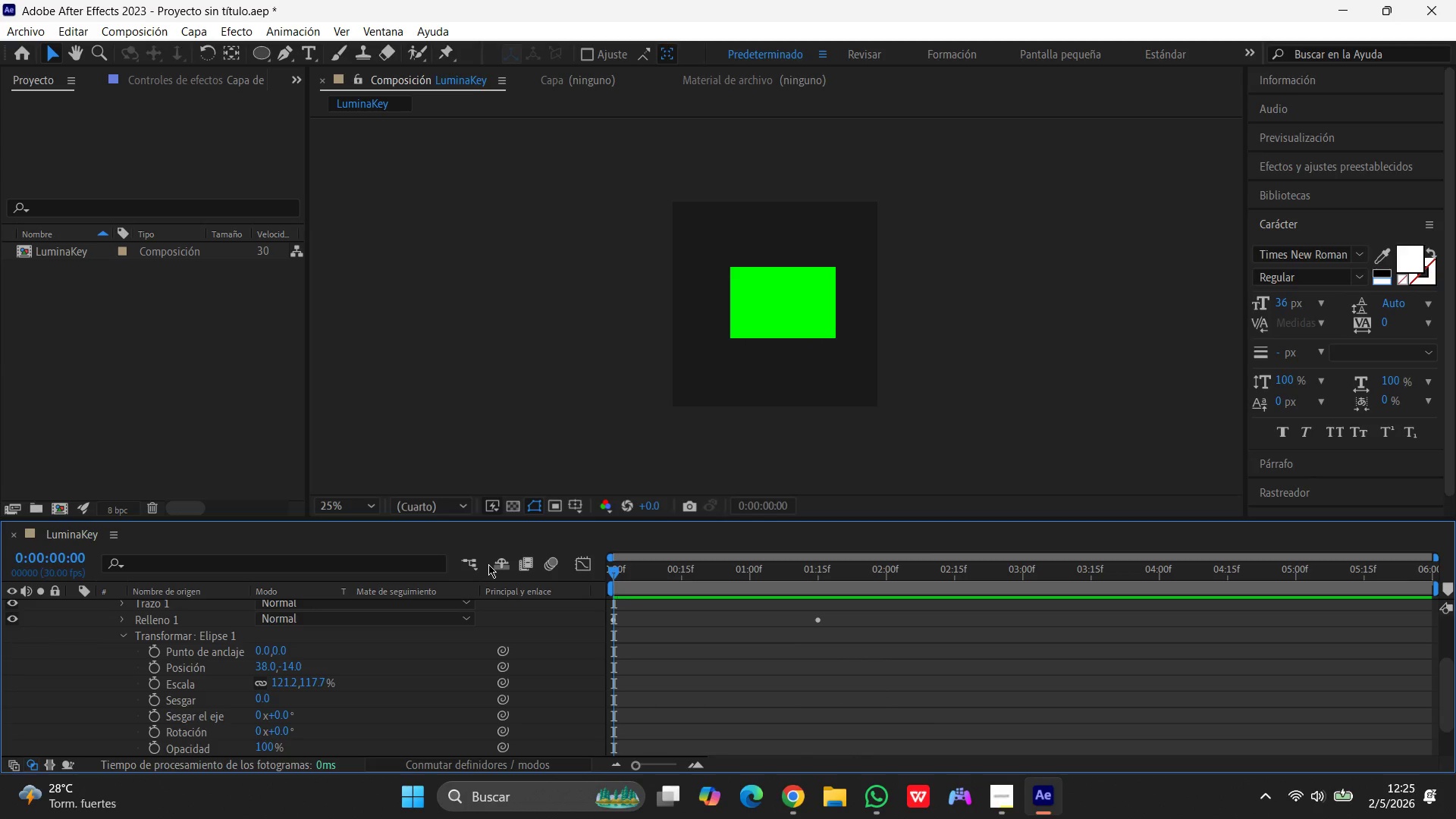 
key(Space)
 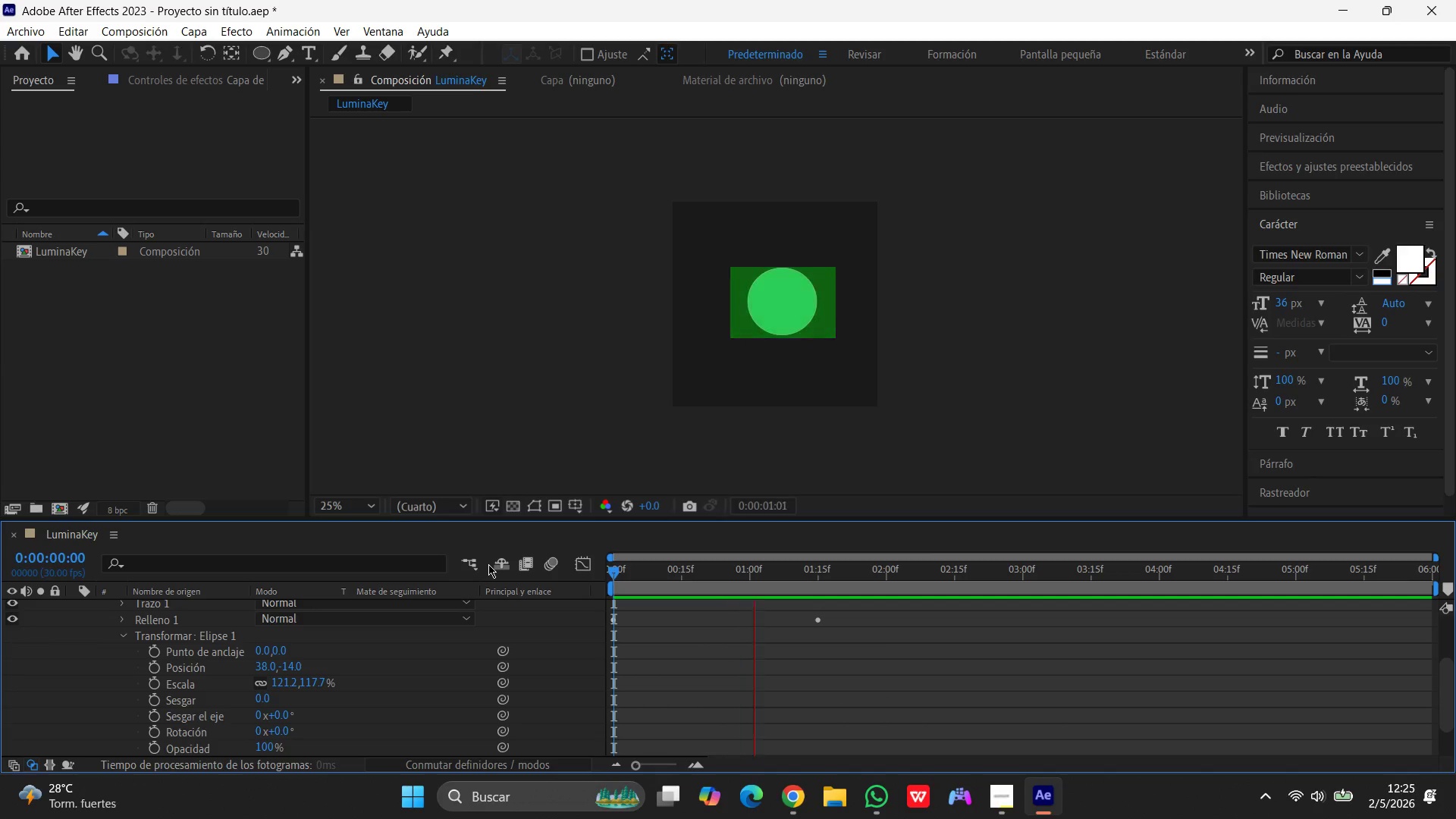 
key(Space)
 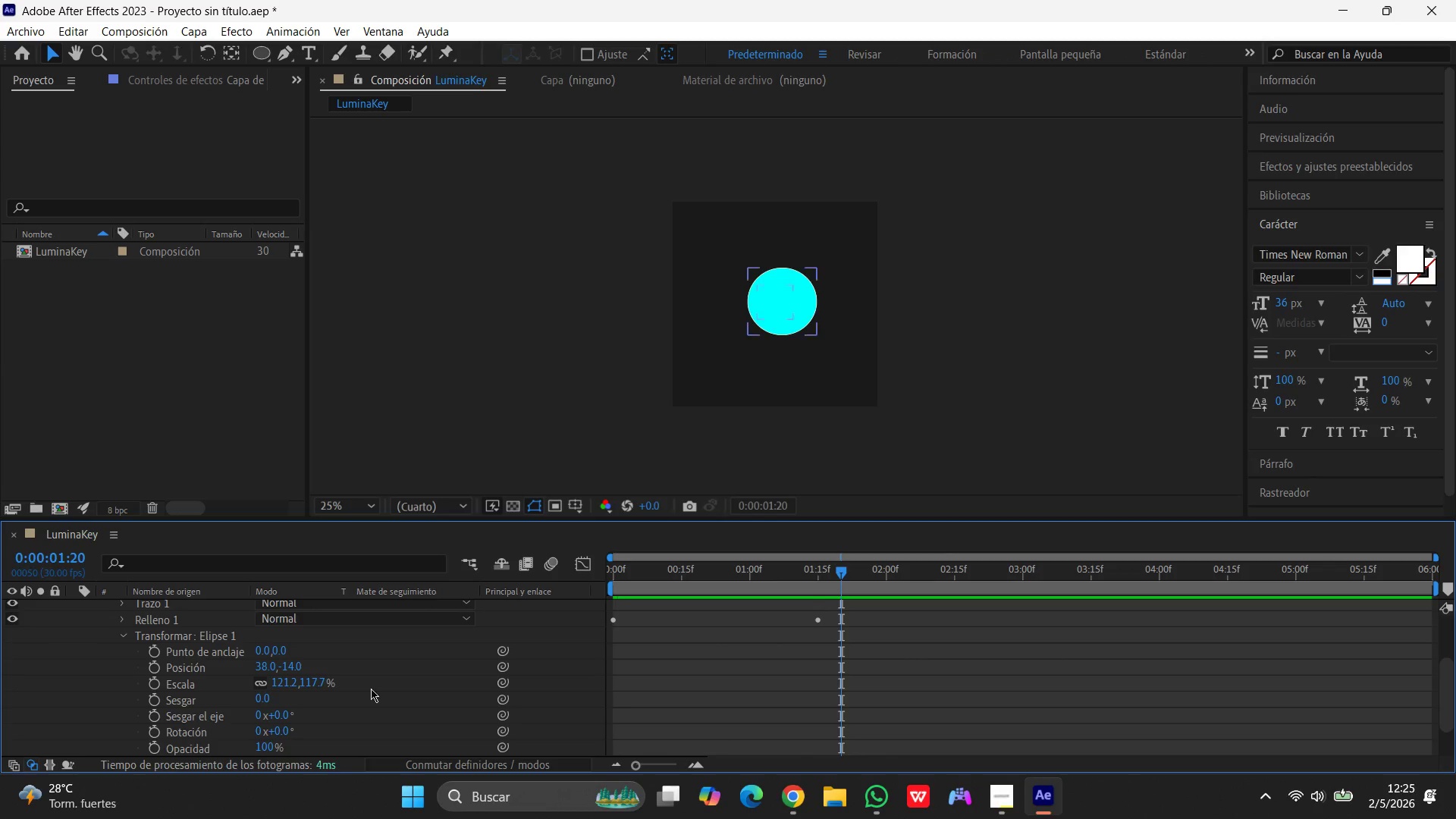 
scroll: coordinate [211, 667], scroll_direction: up, amount: 2.0
 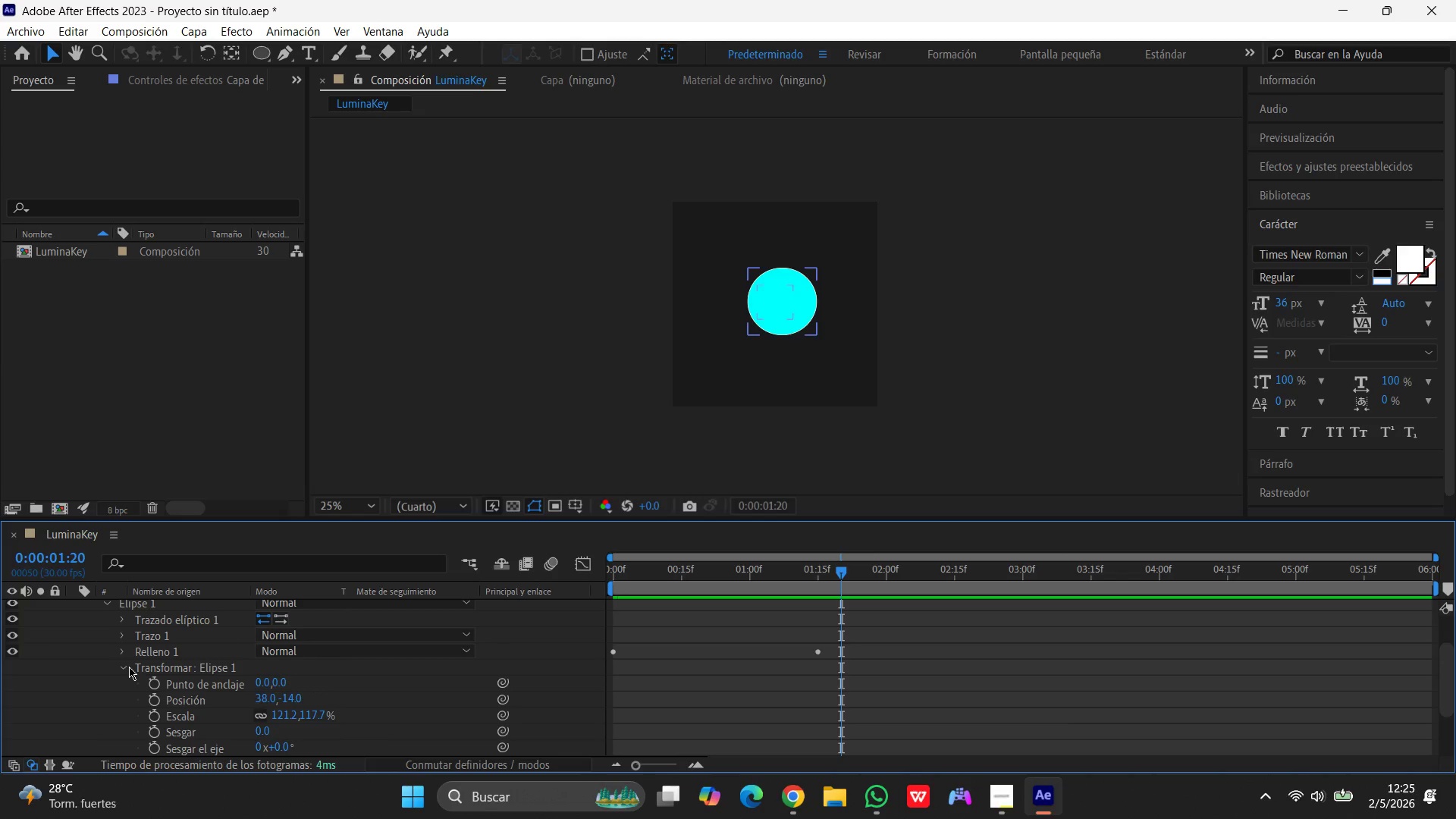 
left_click([127, 669])
 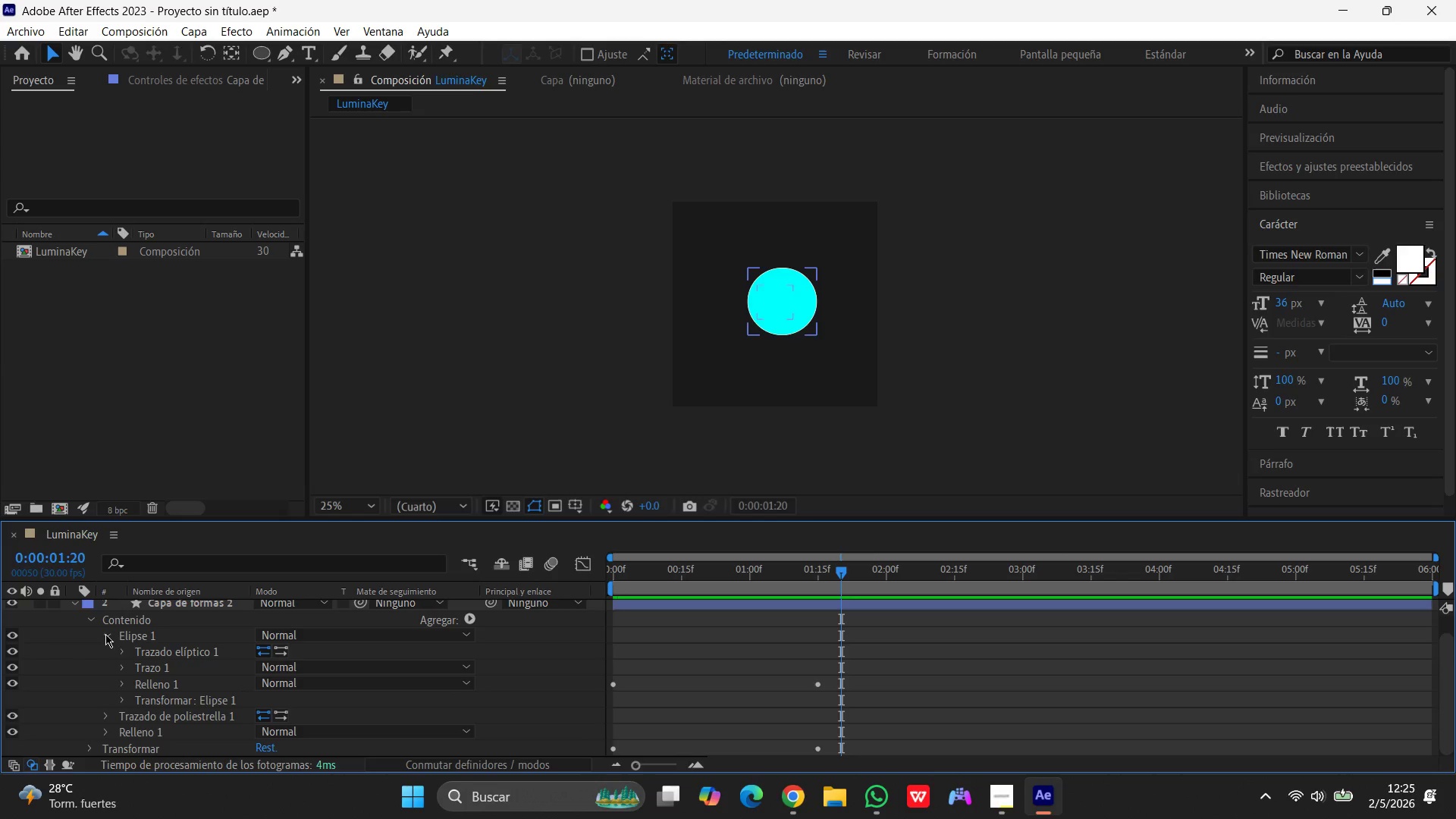 
left_click([107, 633])
 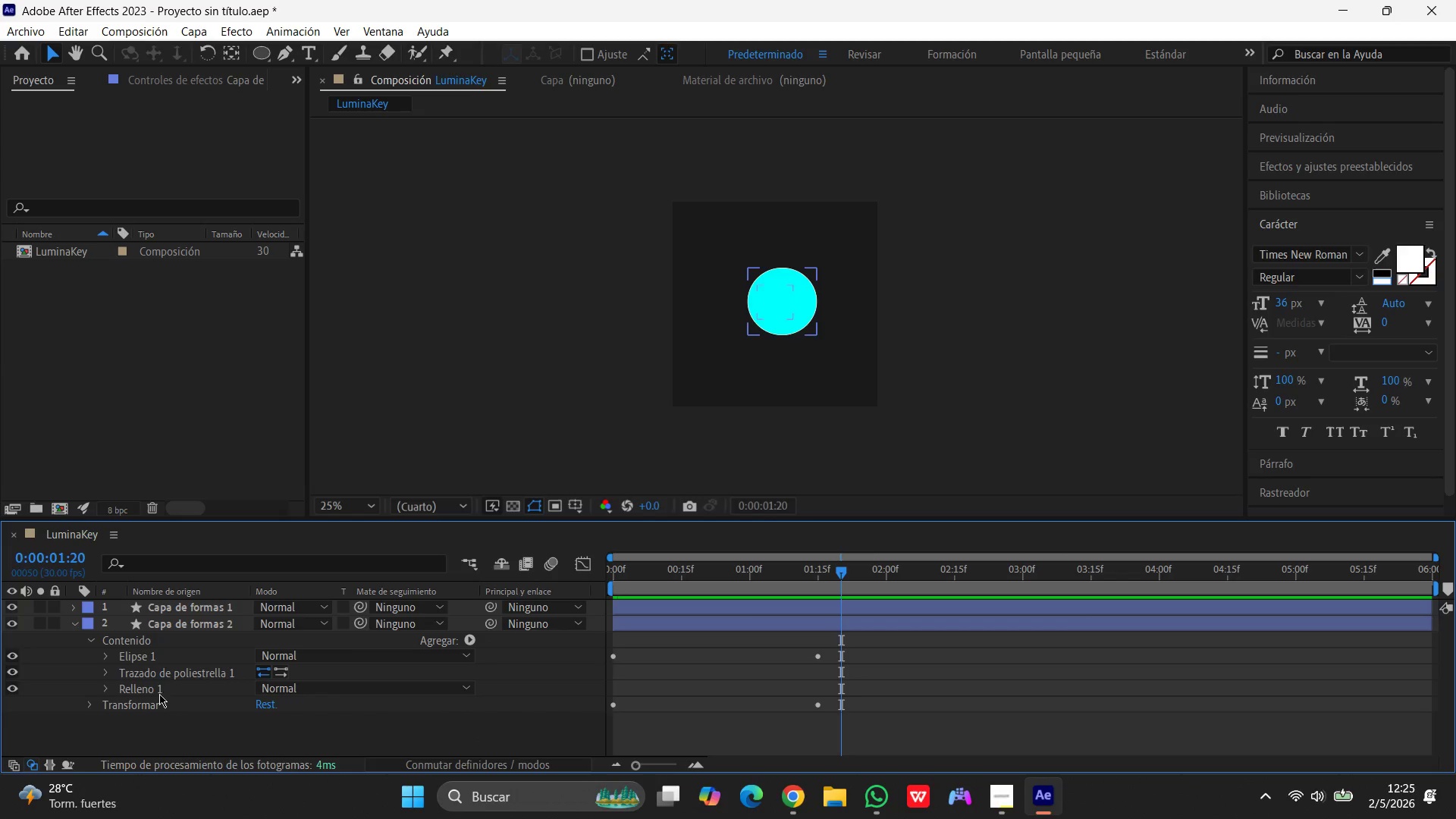 
left_click([103, 688])
 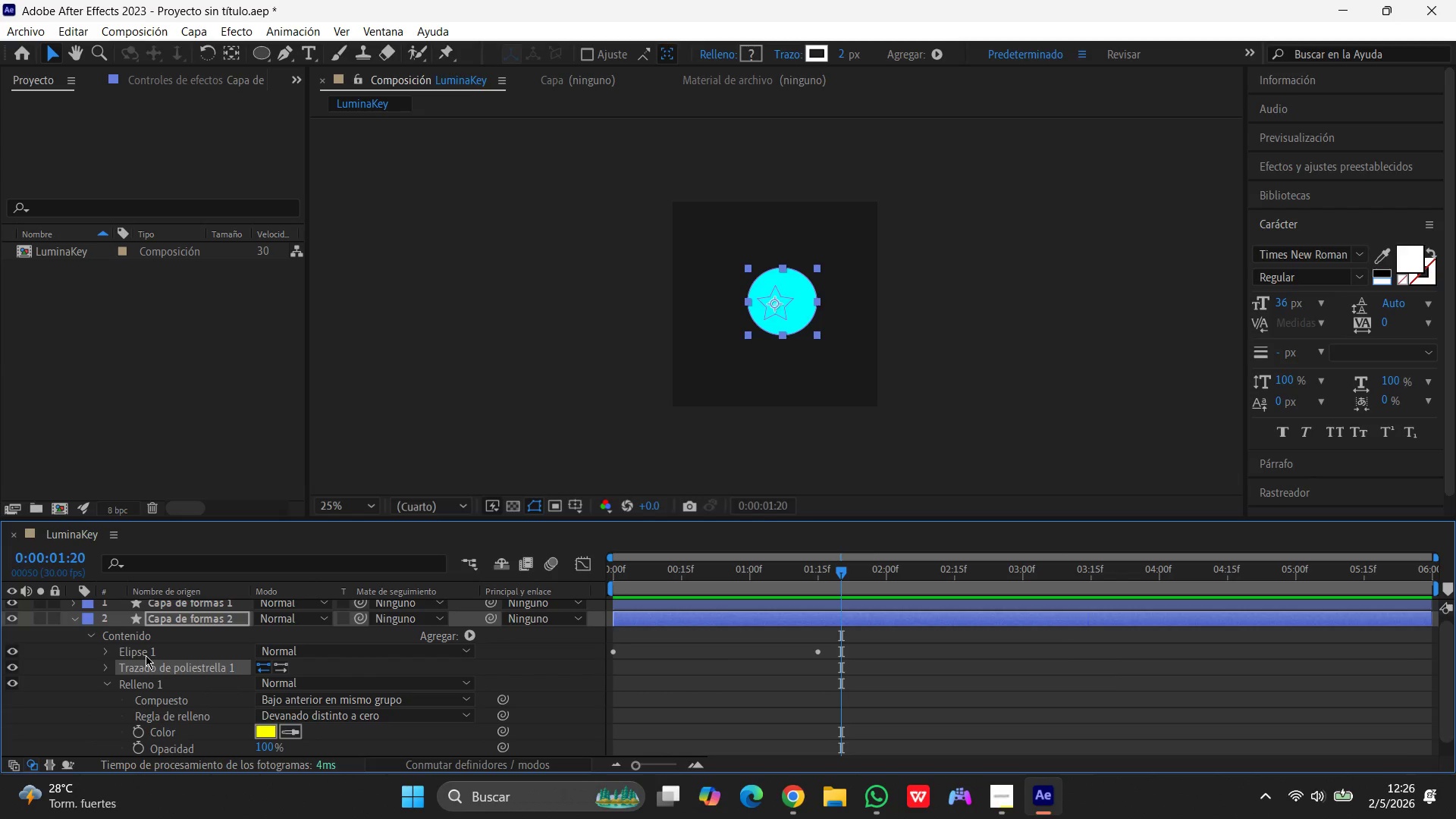 
left_click([774, 303])
 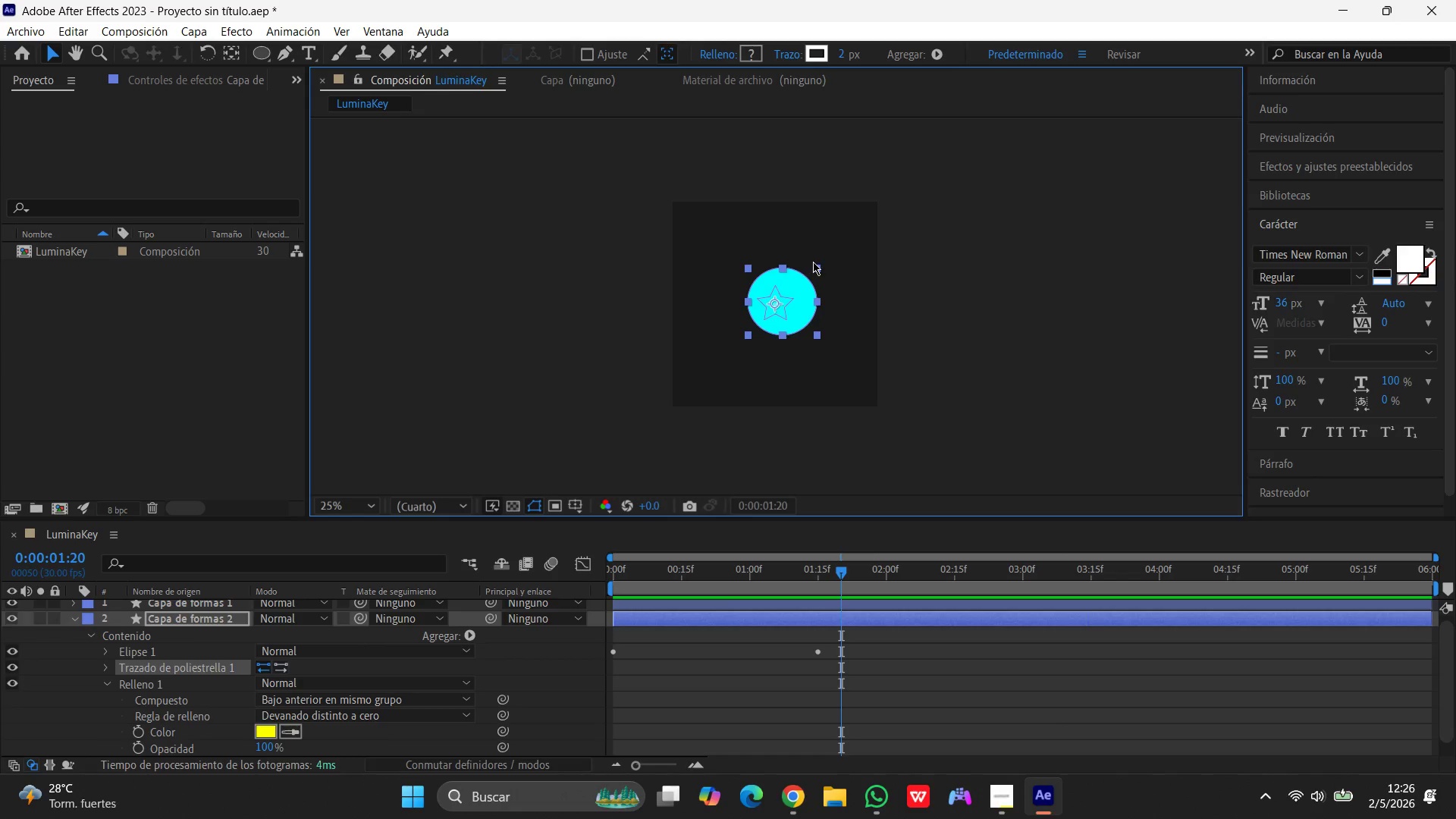 
left_click_drag(start_coordinate=[817, 264], to_coordinate=[836, 254])
 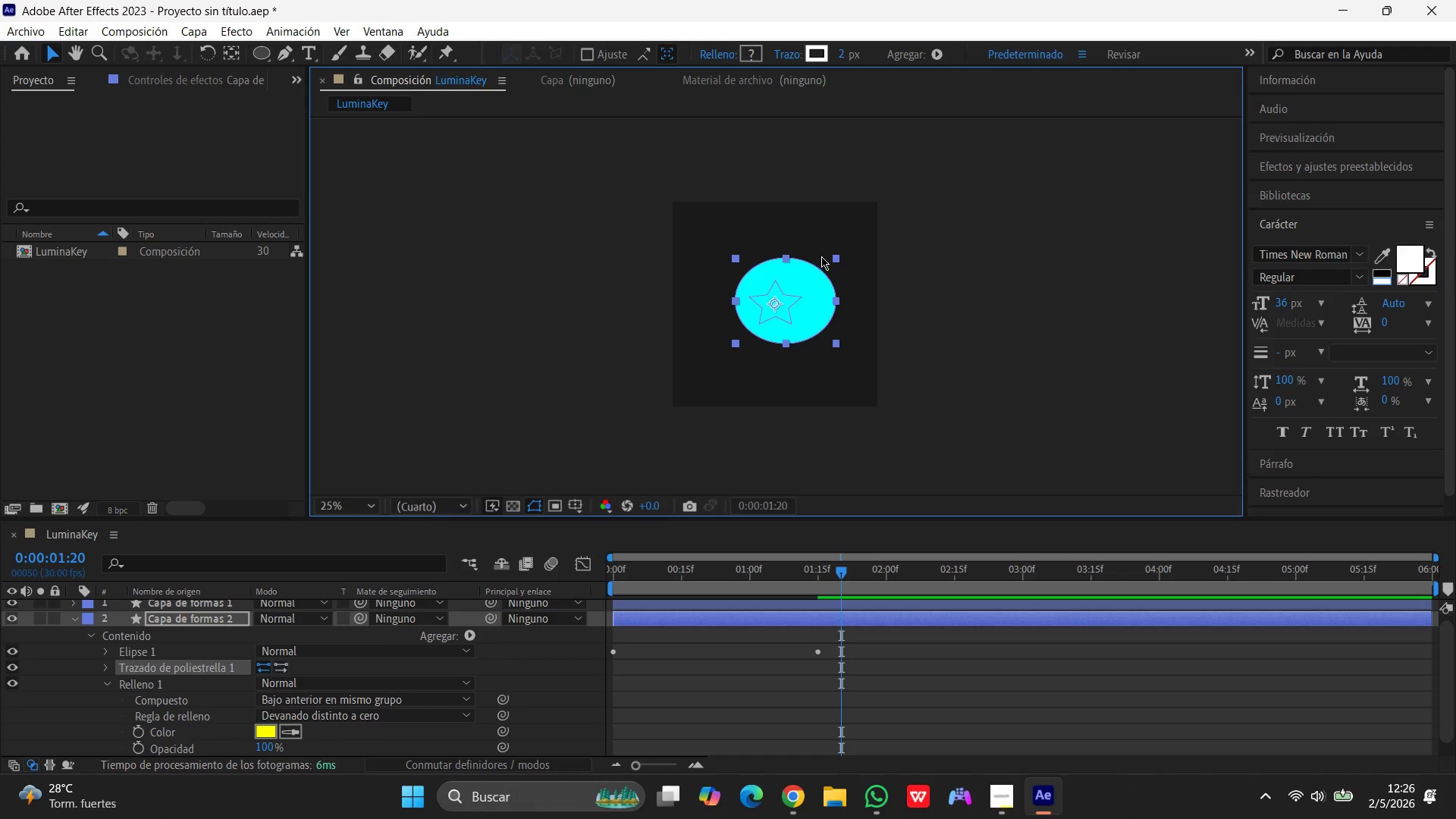 
key(Control+Z)
 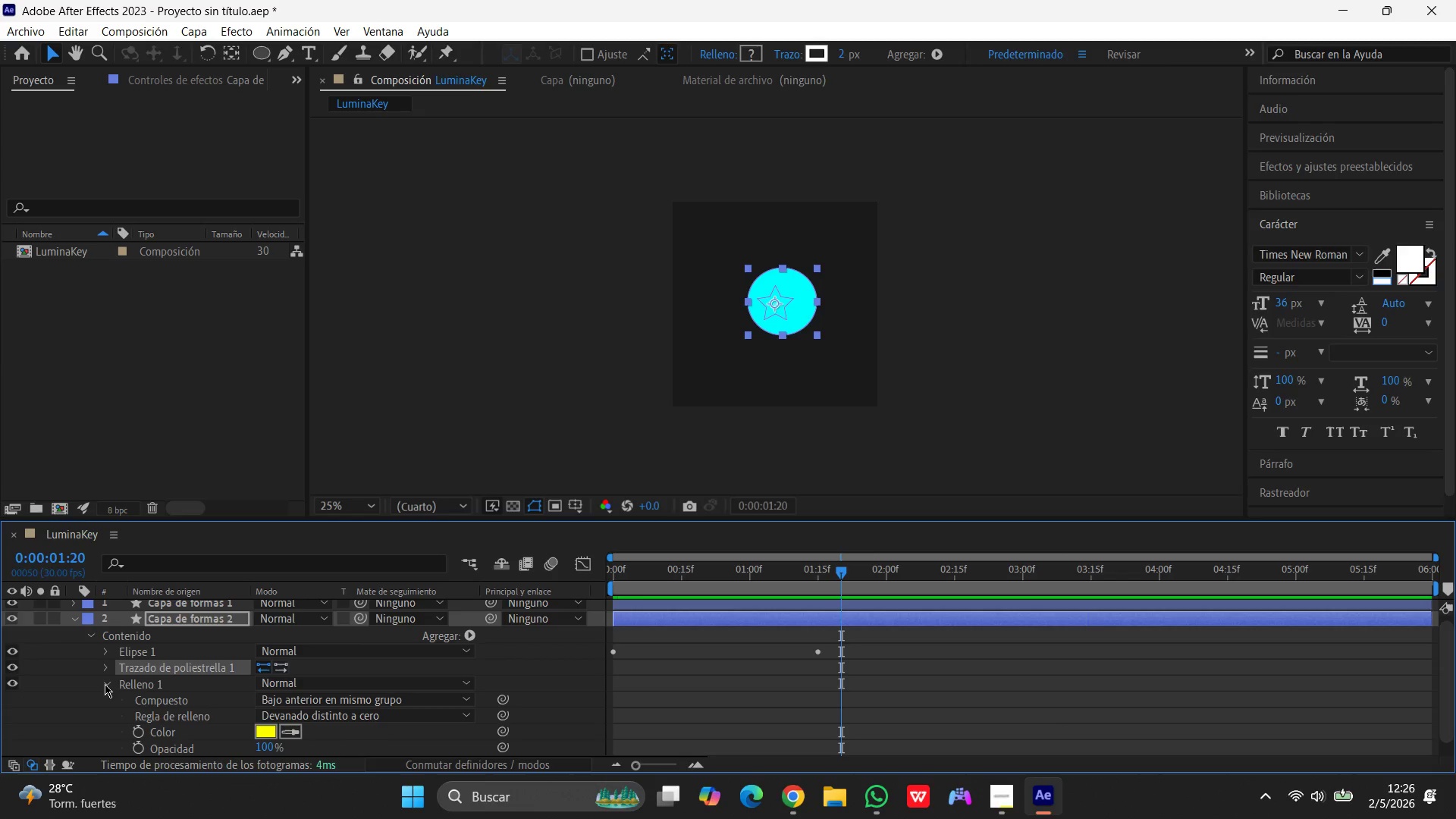 
left_click([773, 304])
 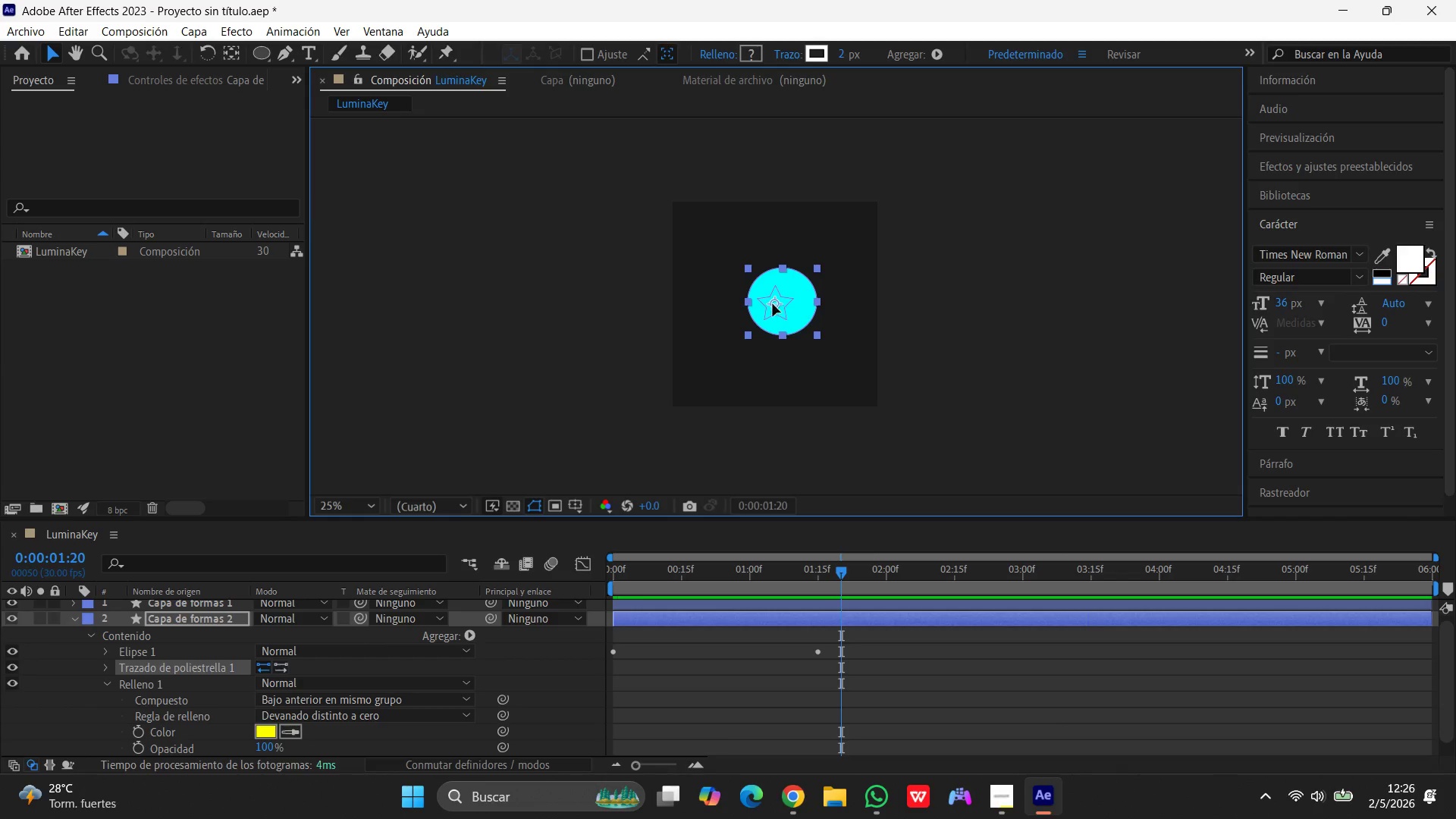 
double_click([773, 304])
 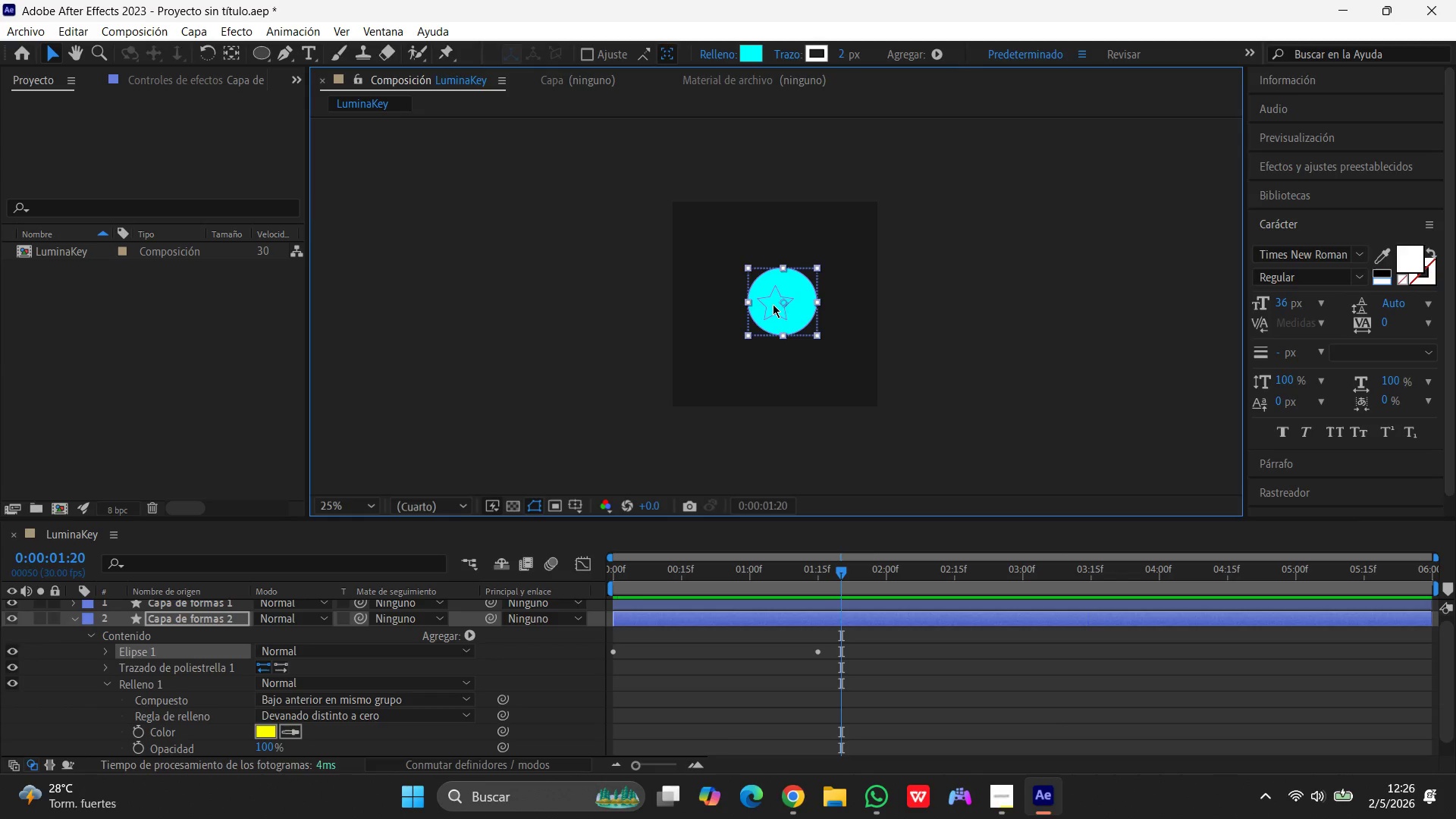 
left_click_drag(start_coordinate=[773, 304], to_coordinate=[816, 317])
 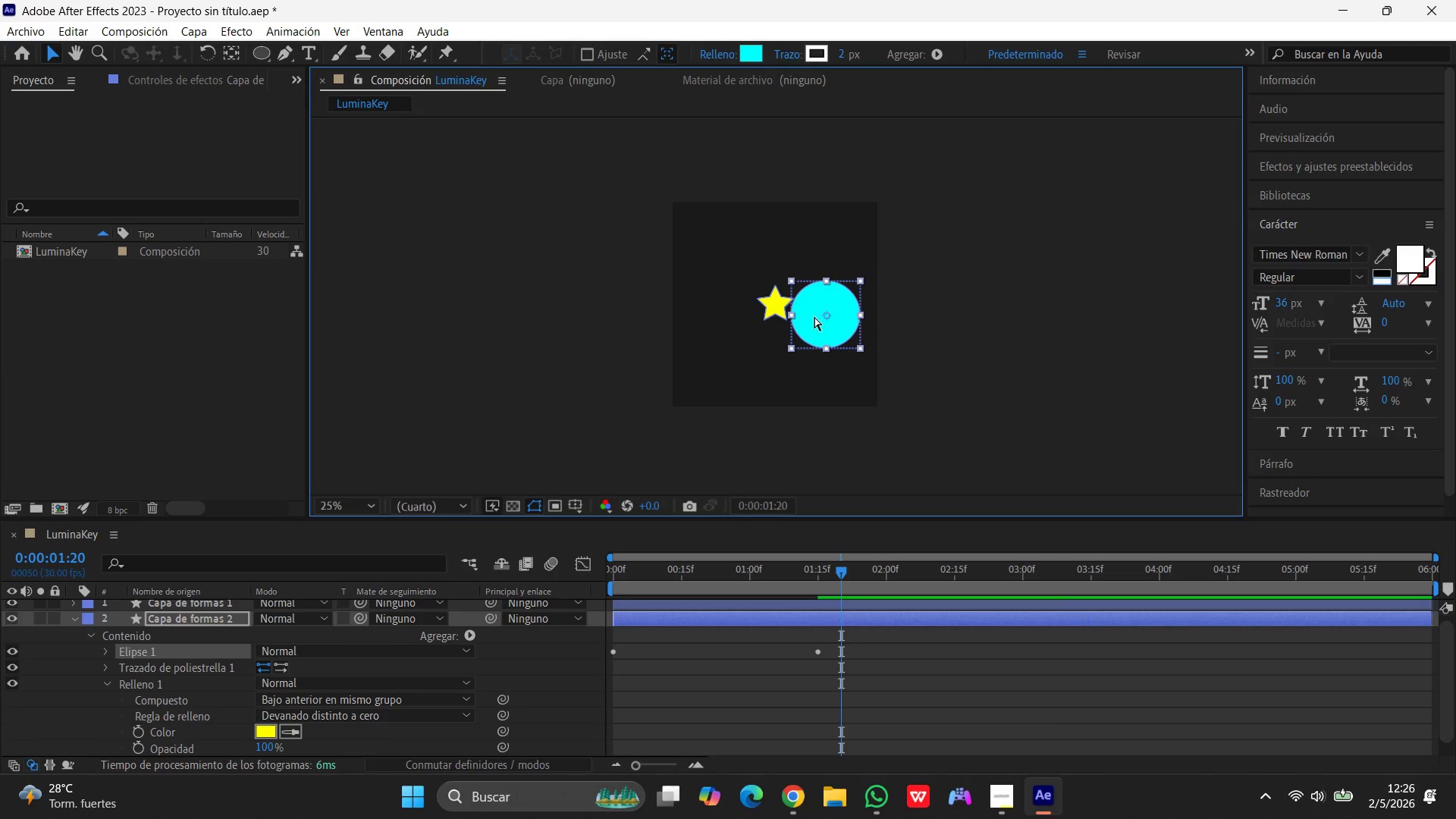 
key(Control+Z)
 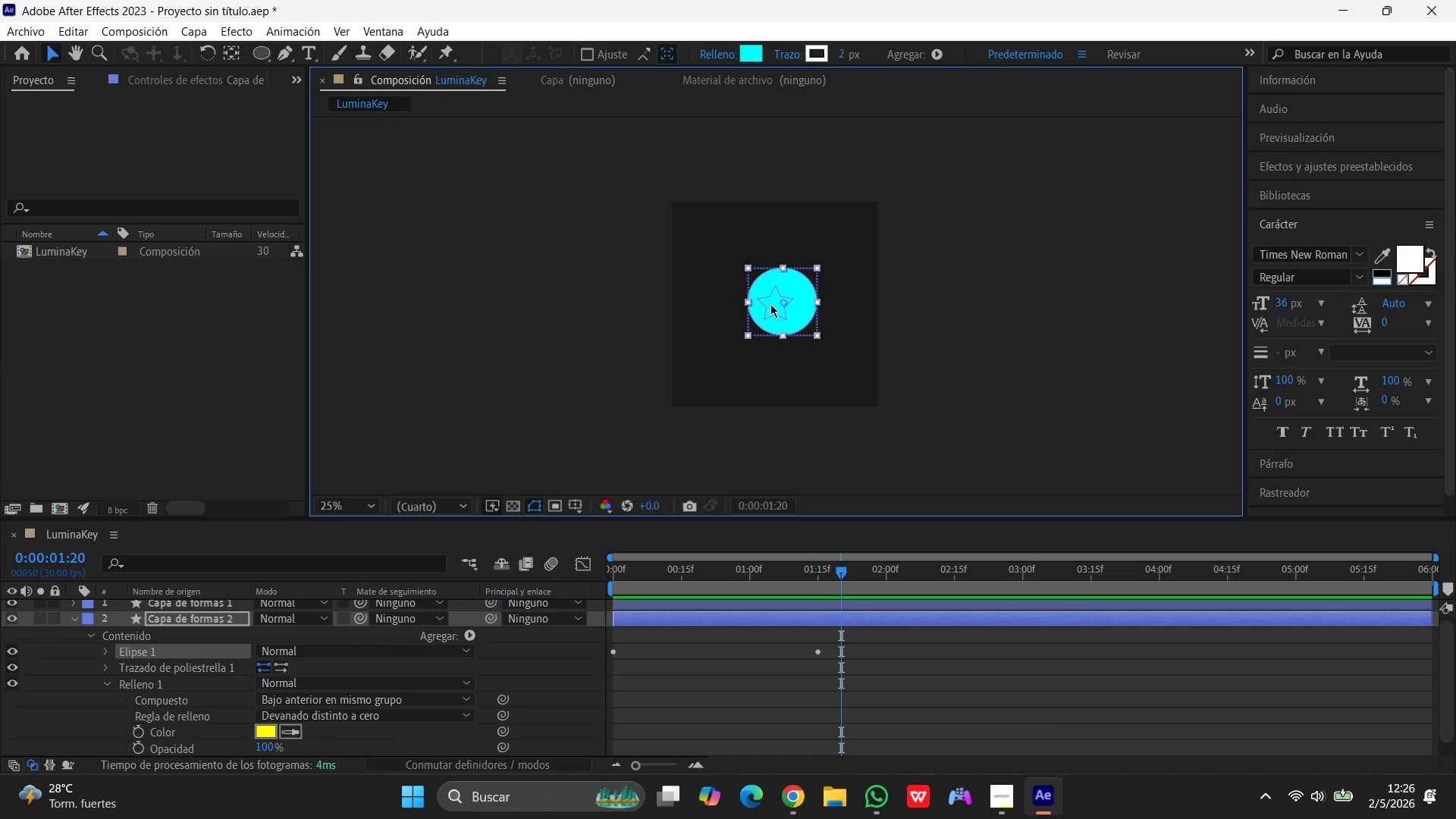 
left_click([770, 304])
 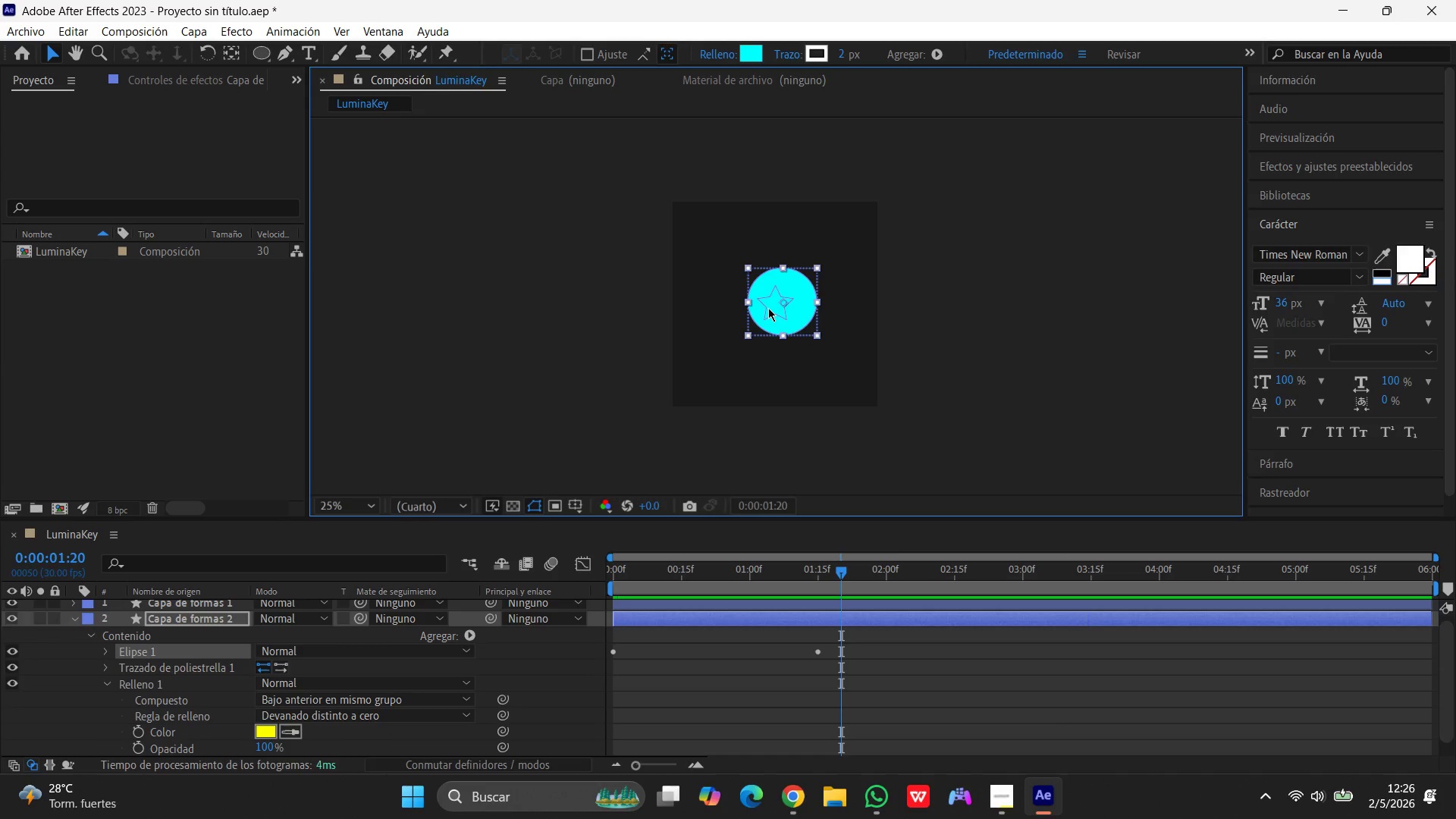 
left_click([768, 308])
 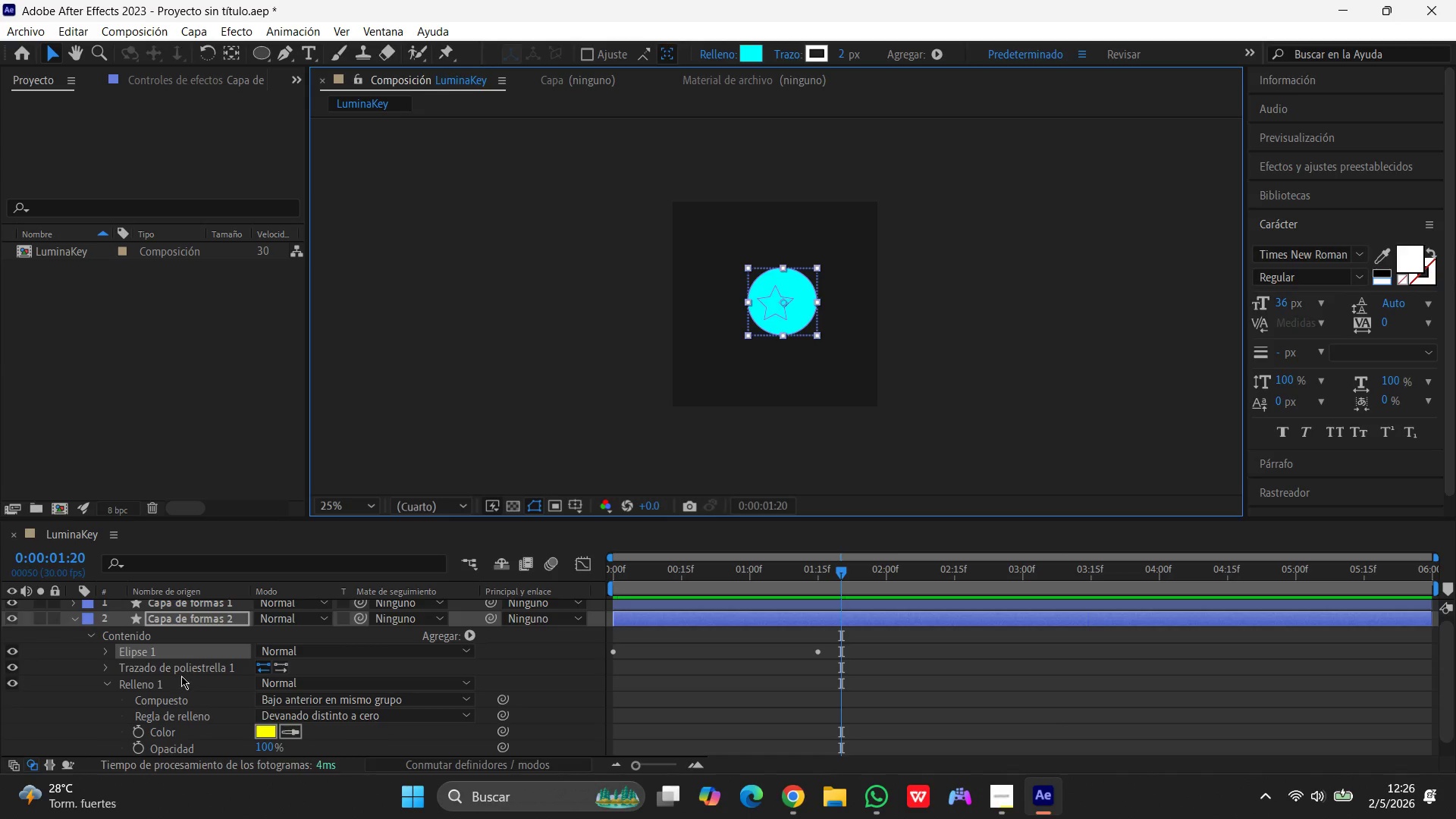 
left_click_drag(start_coordinate=[181, 666], to_coordinate=[179, 647])
 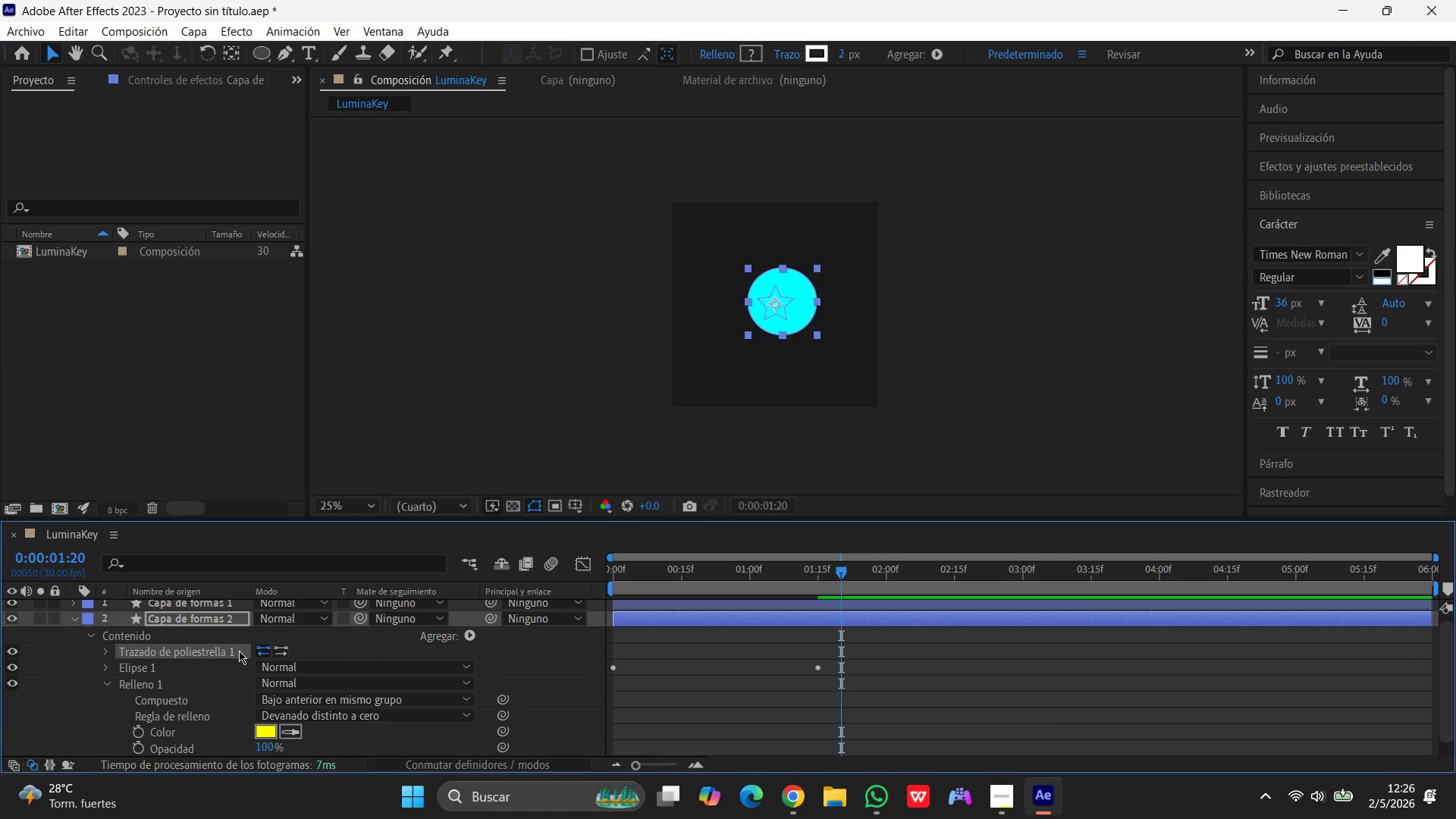 
key(Control+Z)
 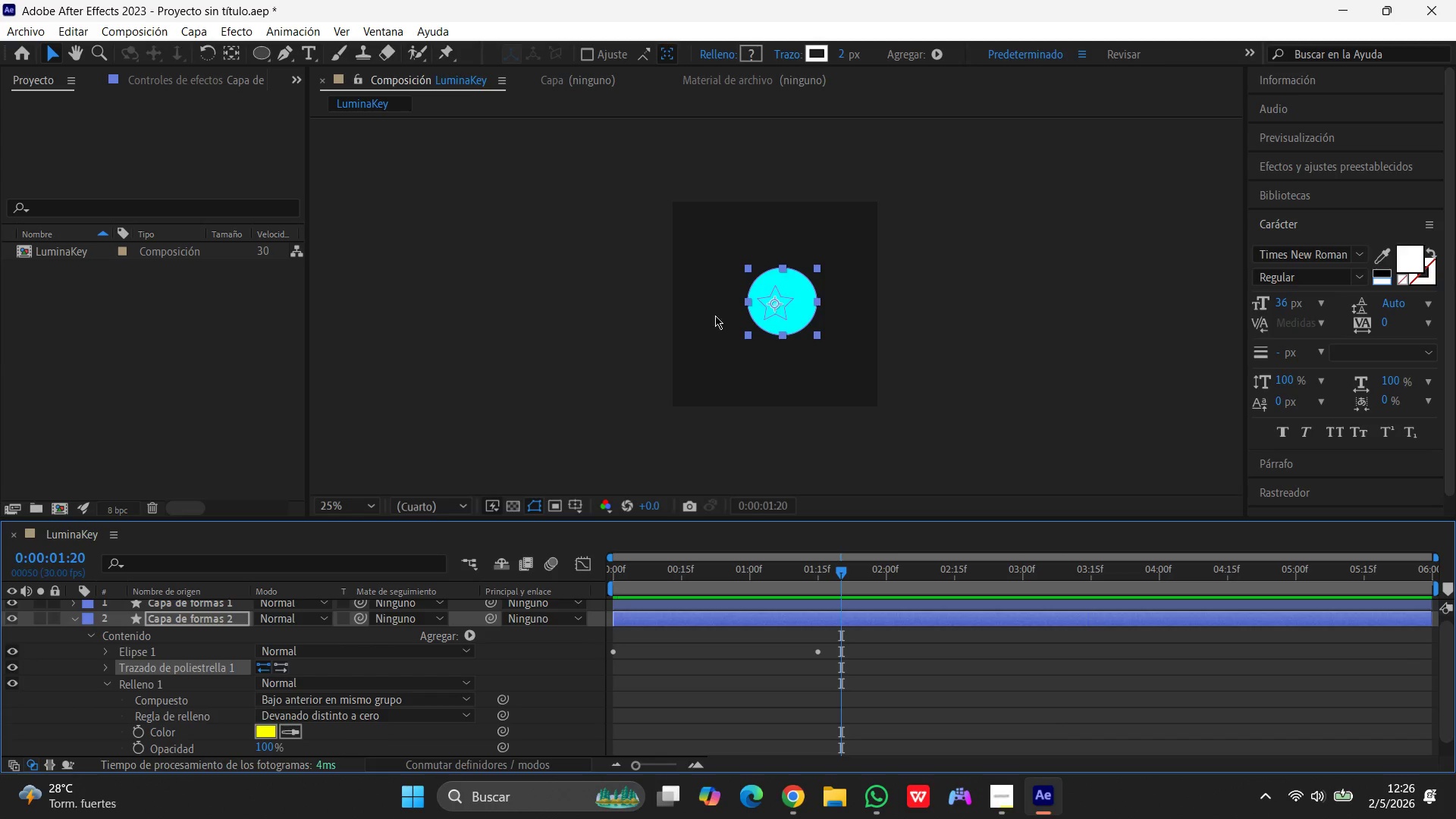 
left_click([788, 295])
 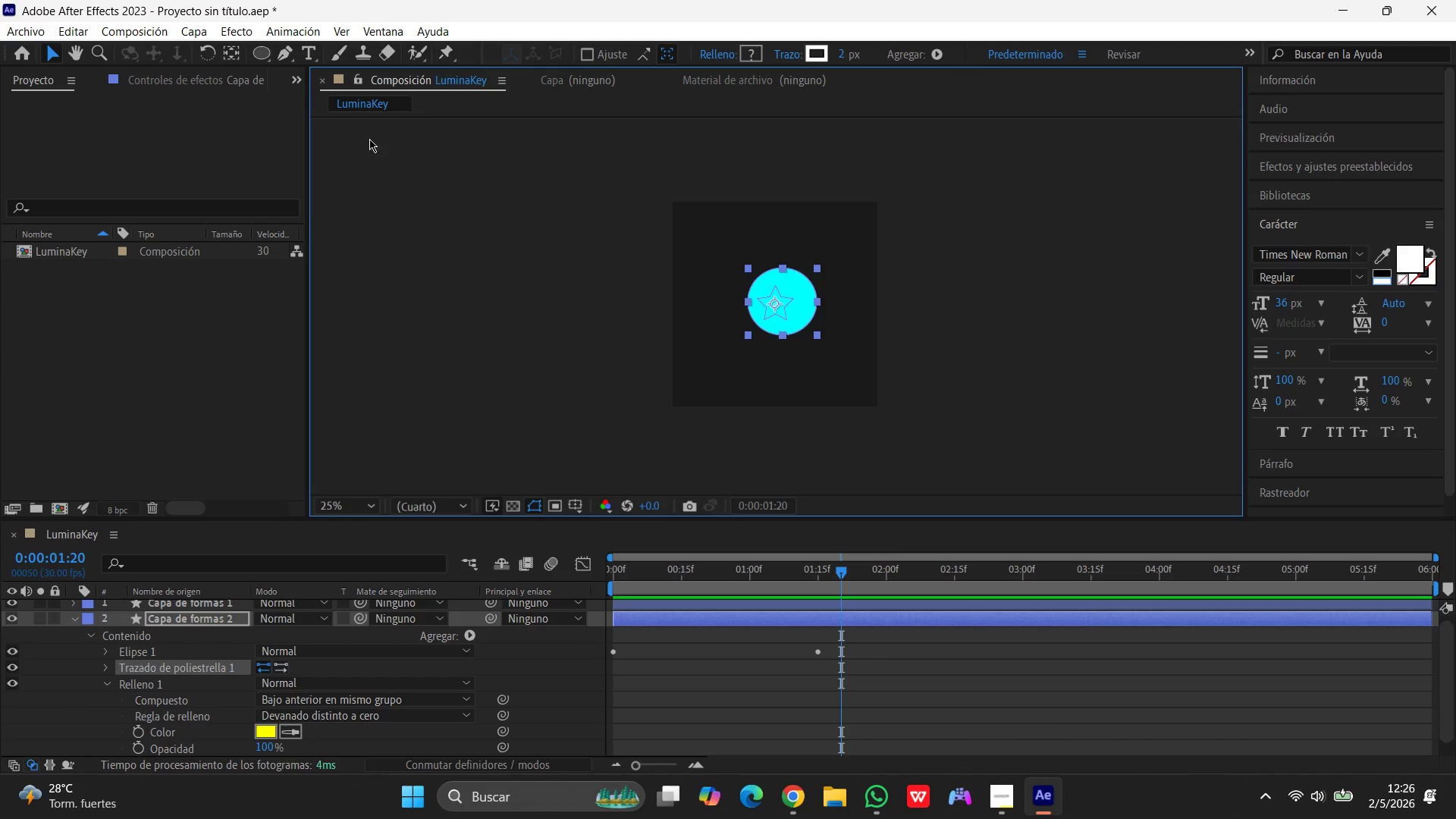 
left_click([517, 175])
 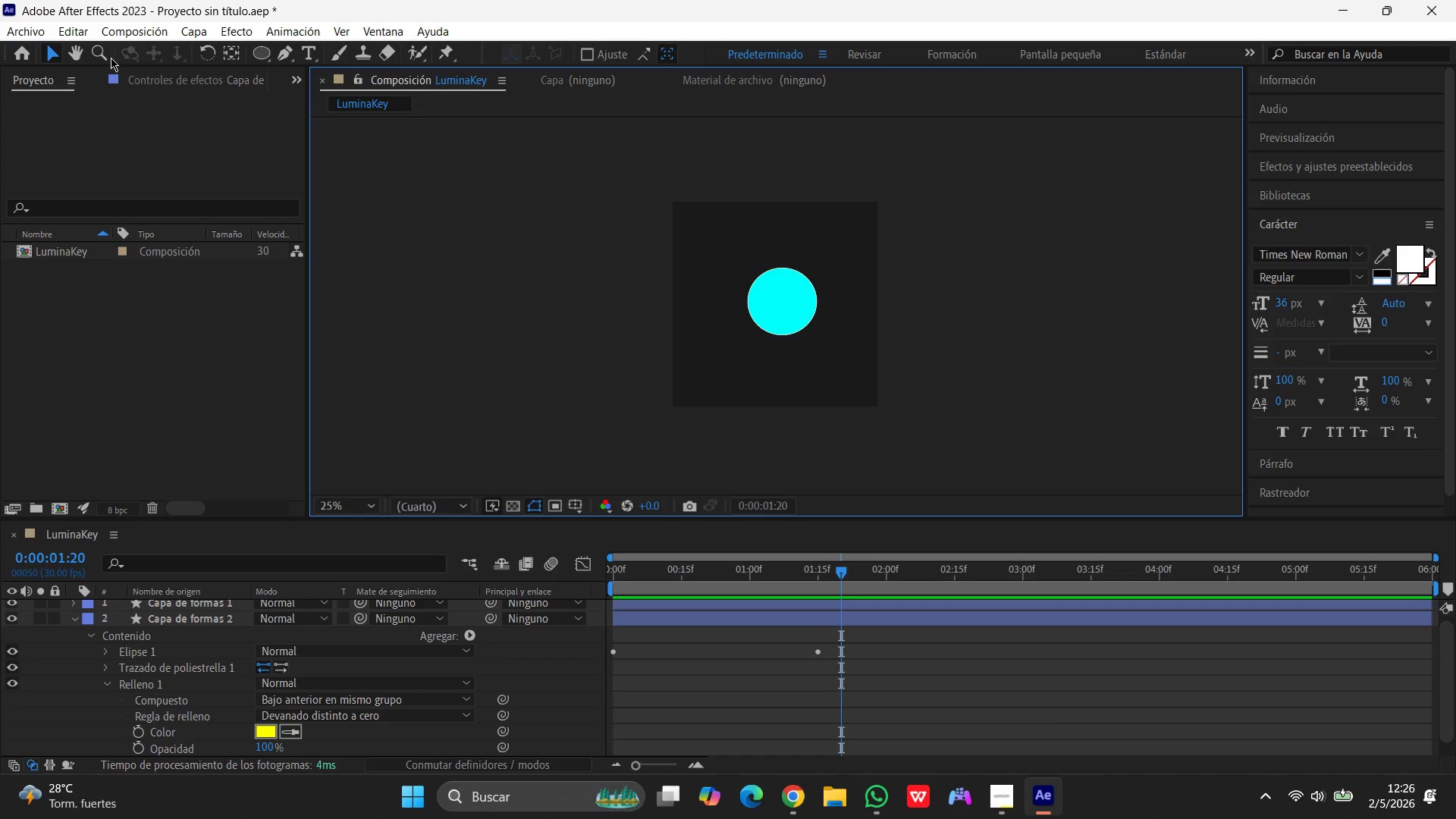 
left_click([52, 51])
 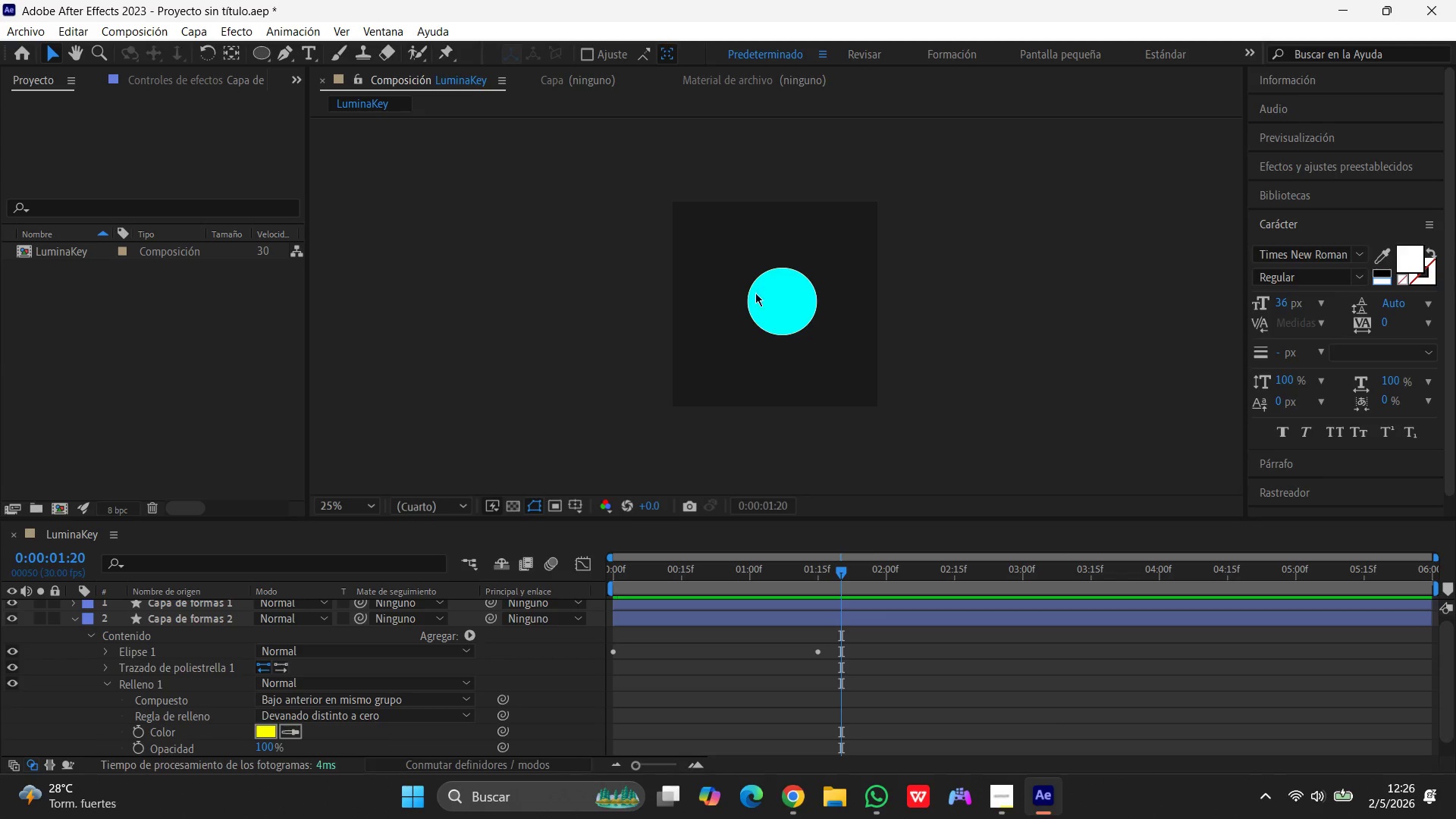 
left_click([783, 297])
 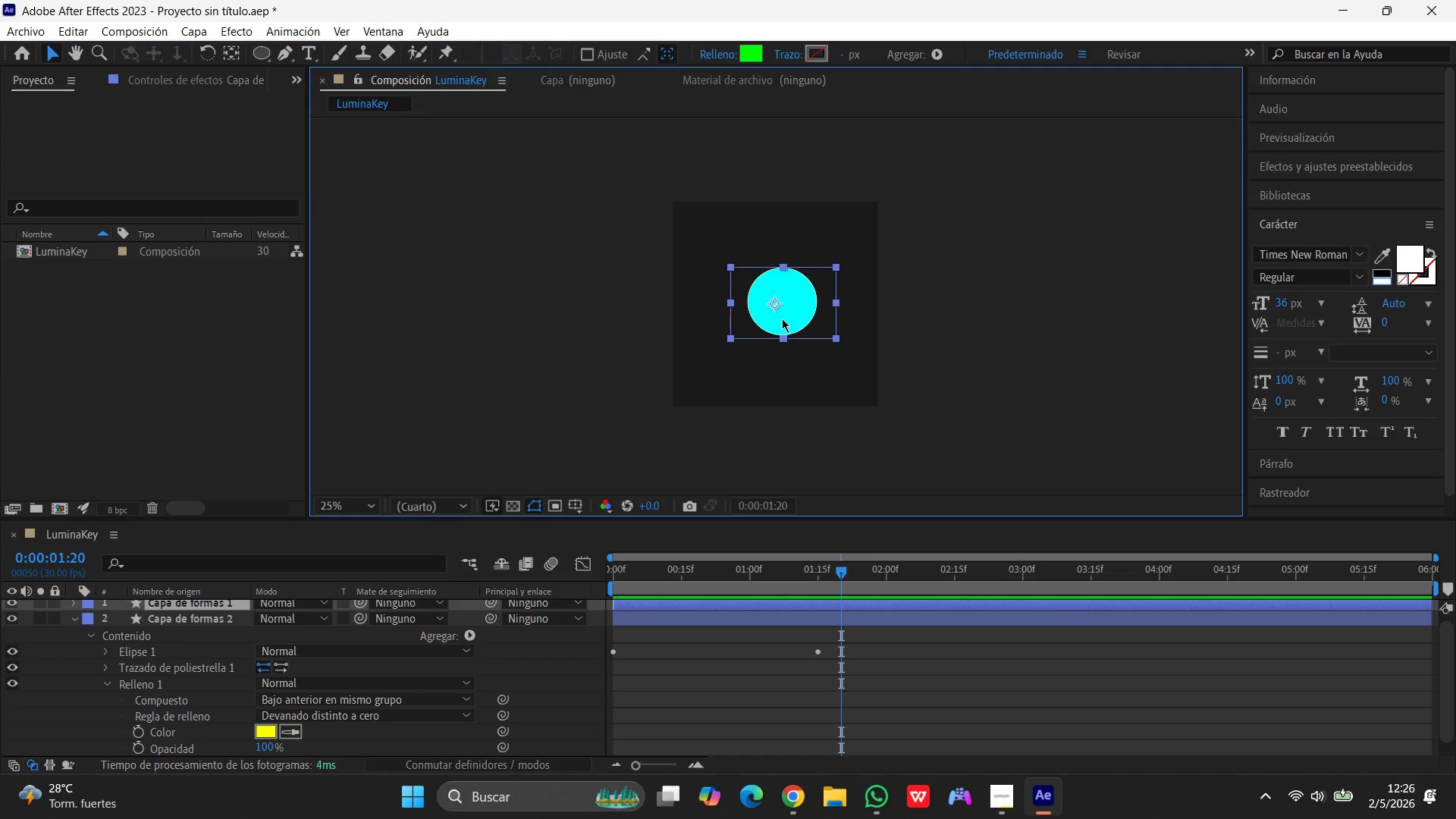 
left_click_drag(start_coordinate=[782, 318], to_coordinate=[776, 366])
 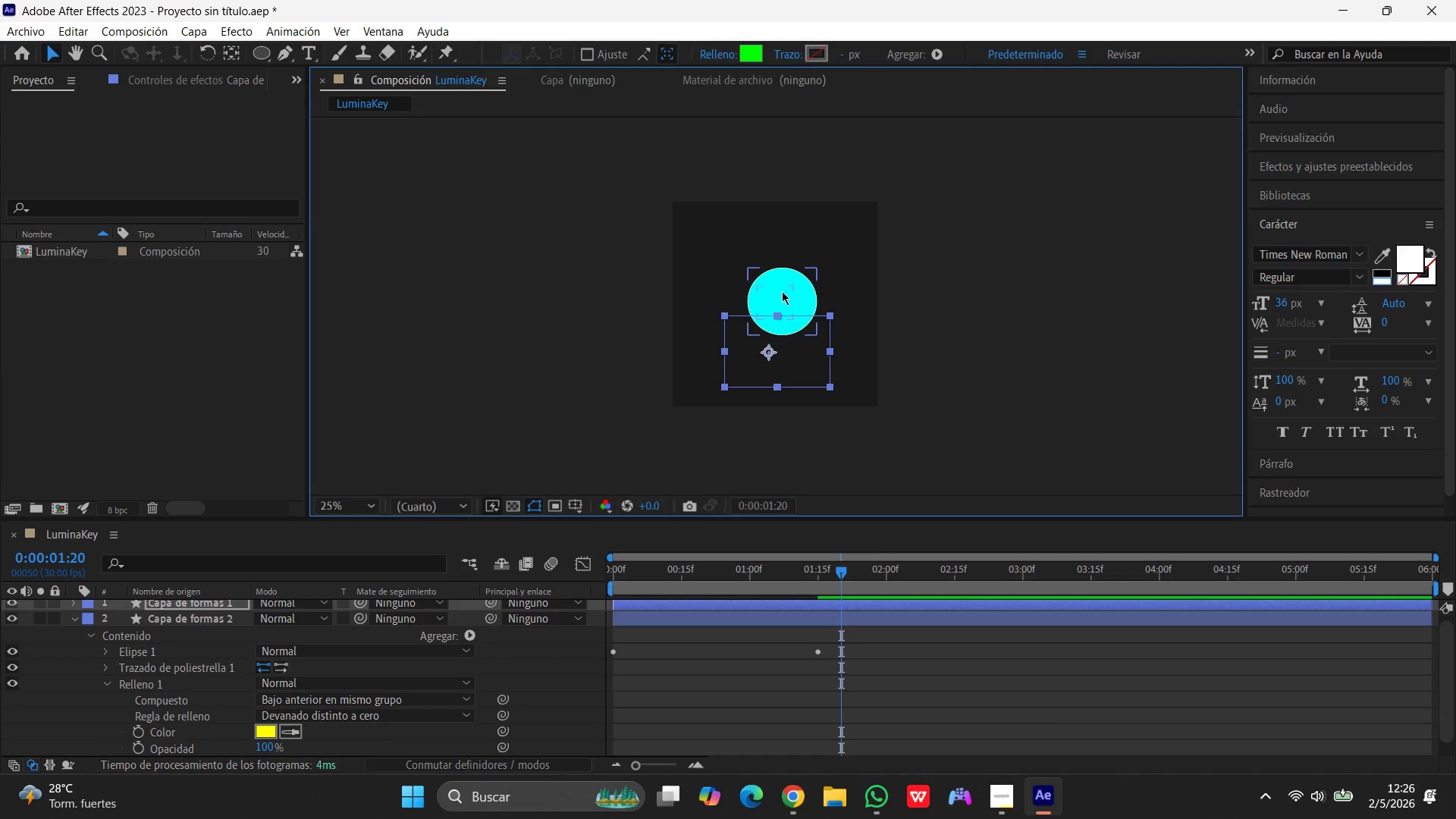 
left_click_drag(start_coordinate=[782, 291], to_coordinate=[773, 247])
 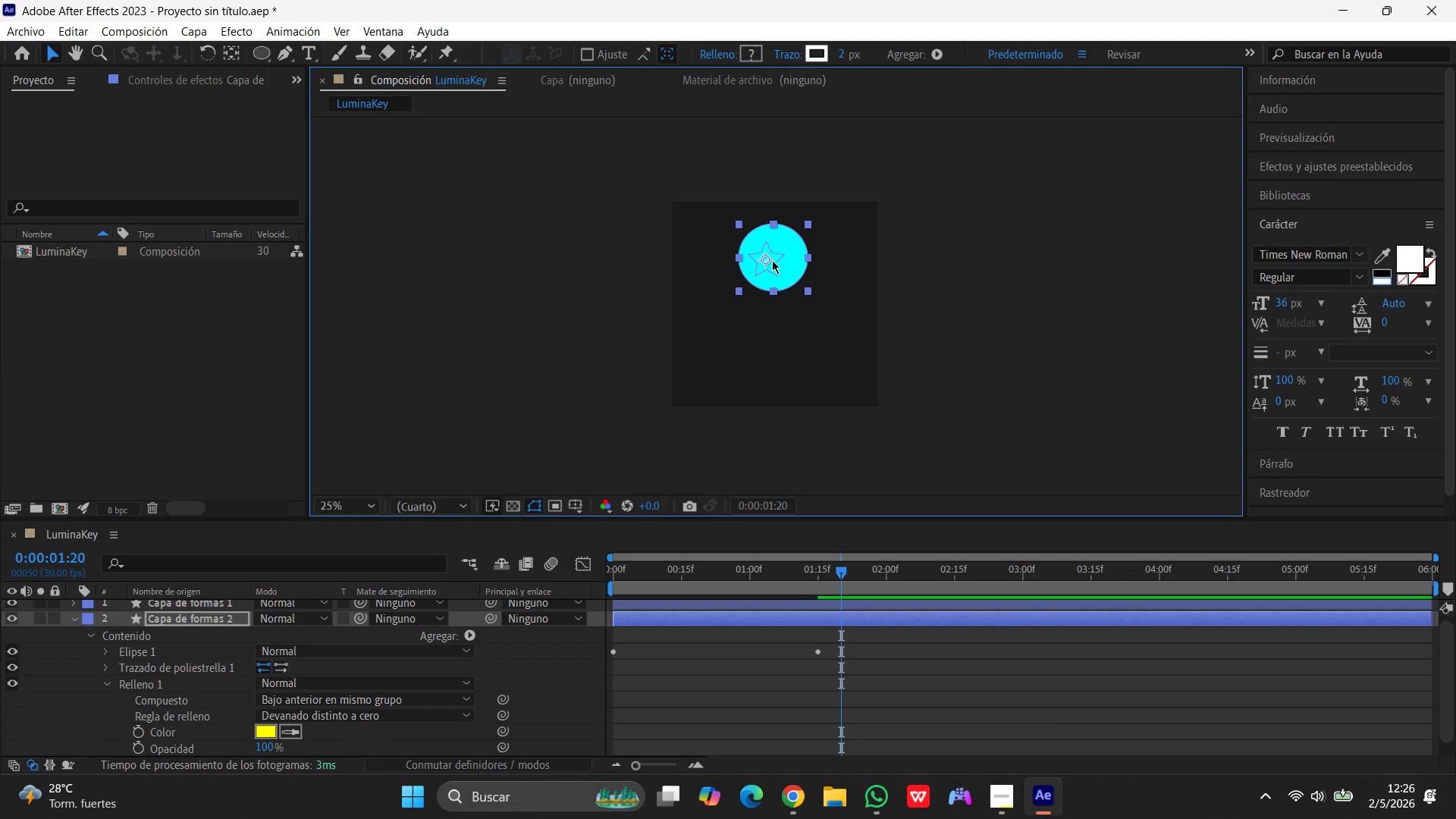 
left_click_drag(start_coordinate=[772, 260], to_coordinate=[772, 296])
 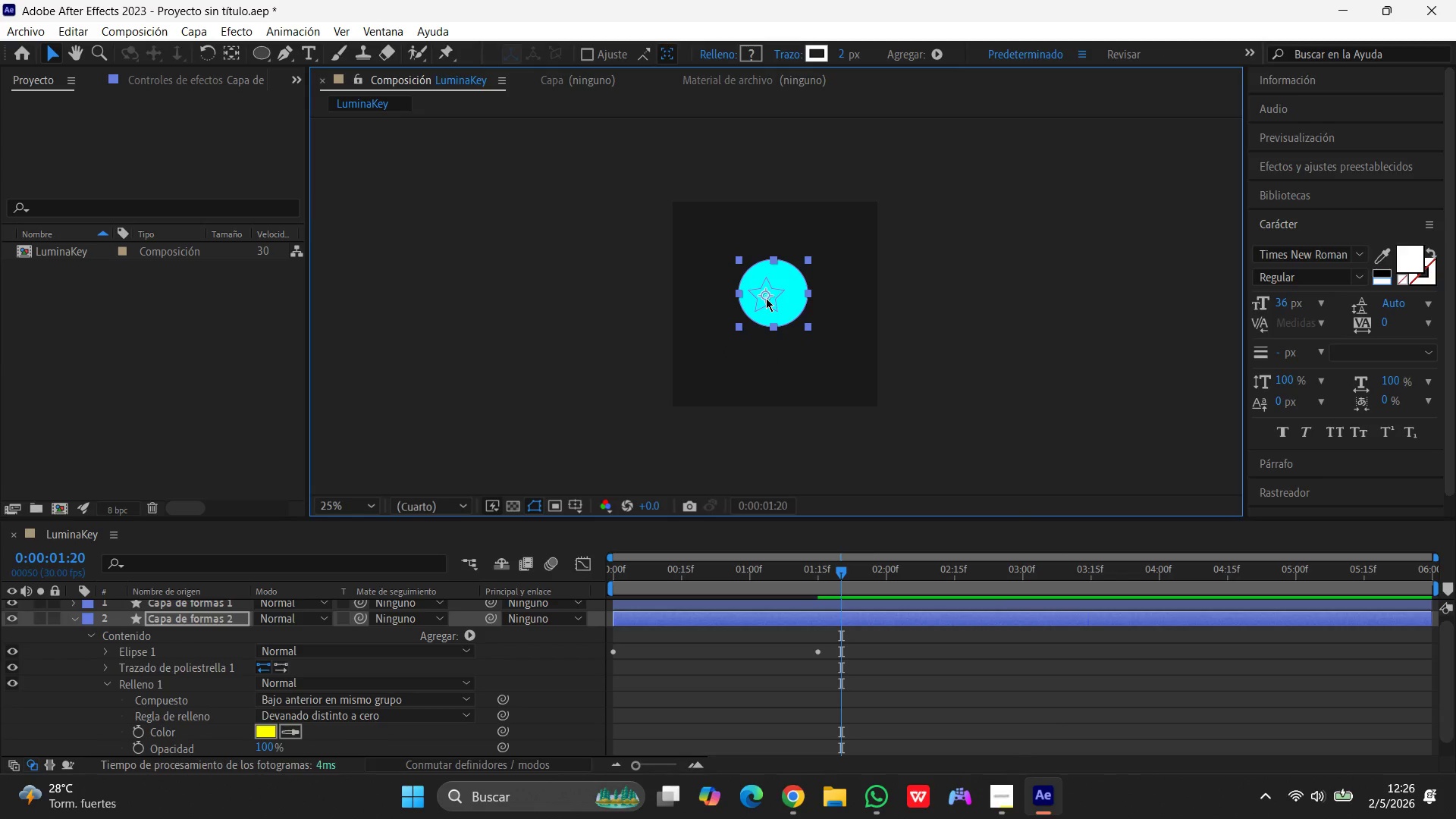 
right_click([766, 298])
 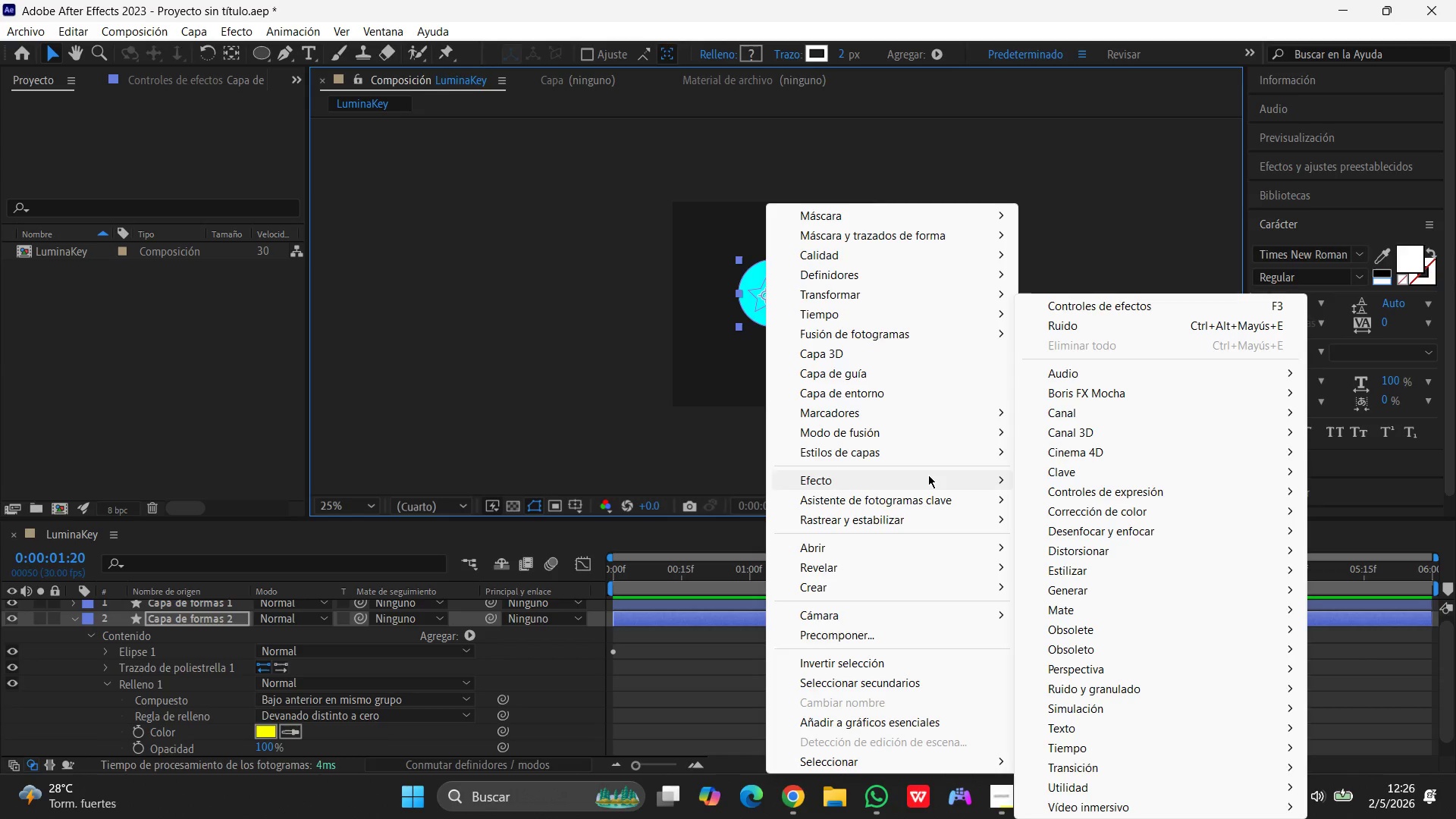 
wait(14.41)
 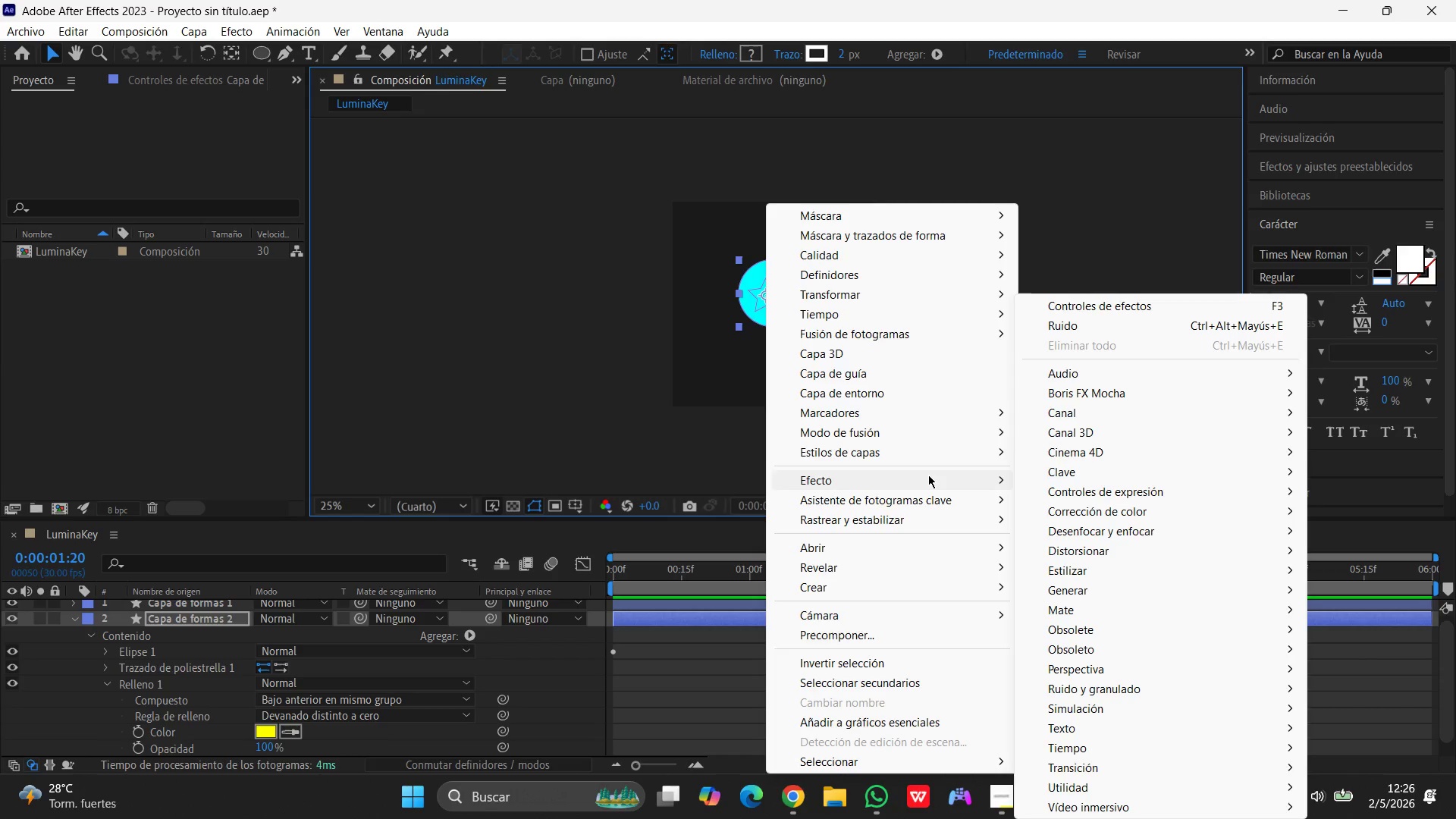 
left_click([614, 322])
 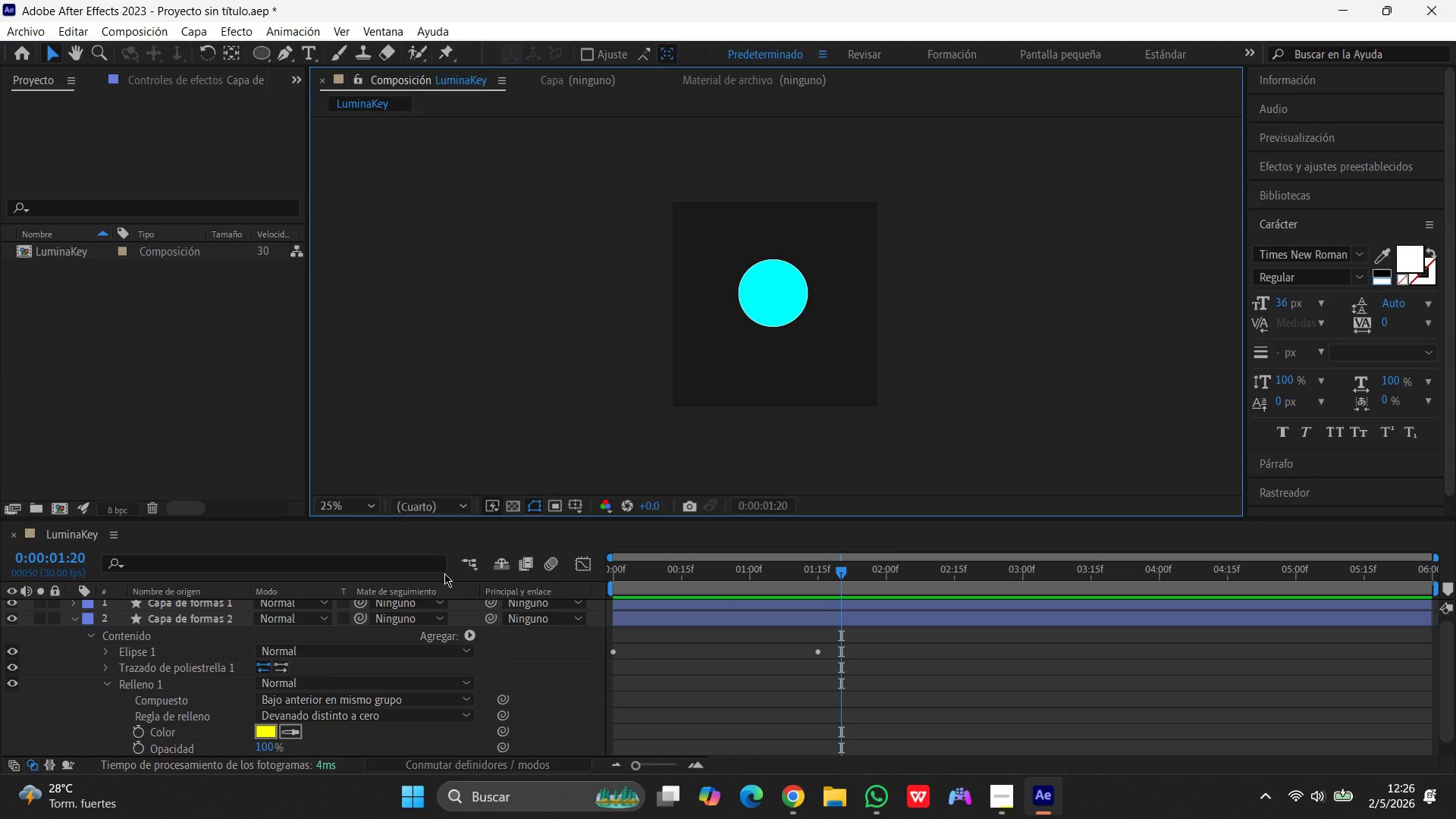 
scroll: coordinate [444, 573], scroll_direction: none, amount: 0.0
 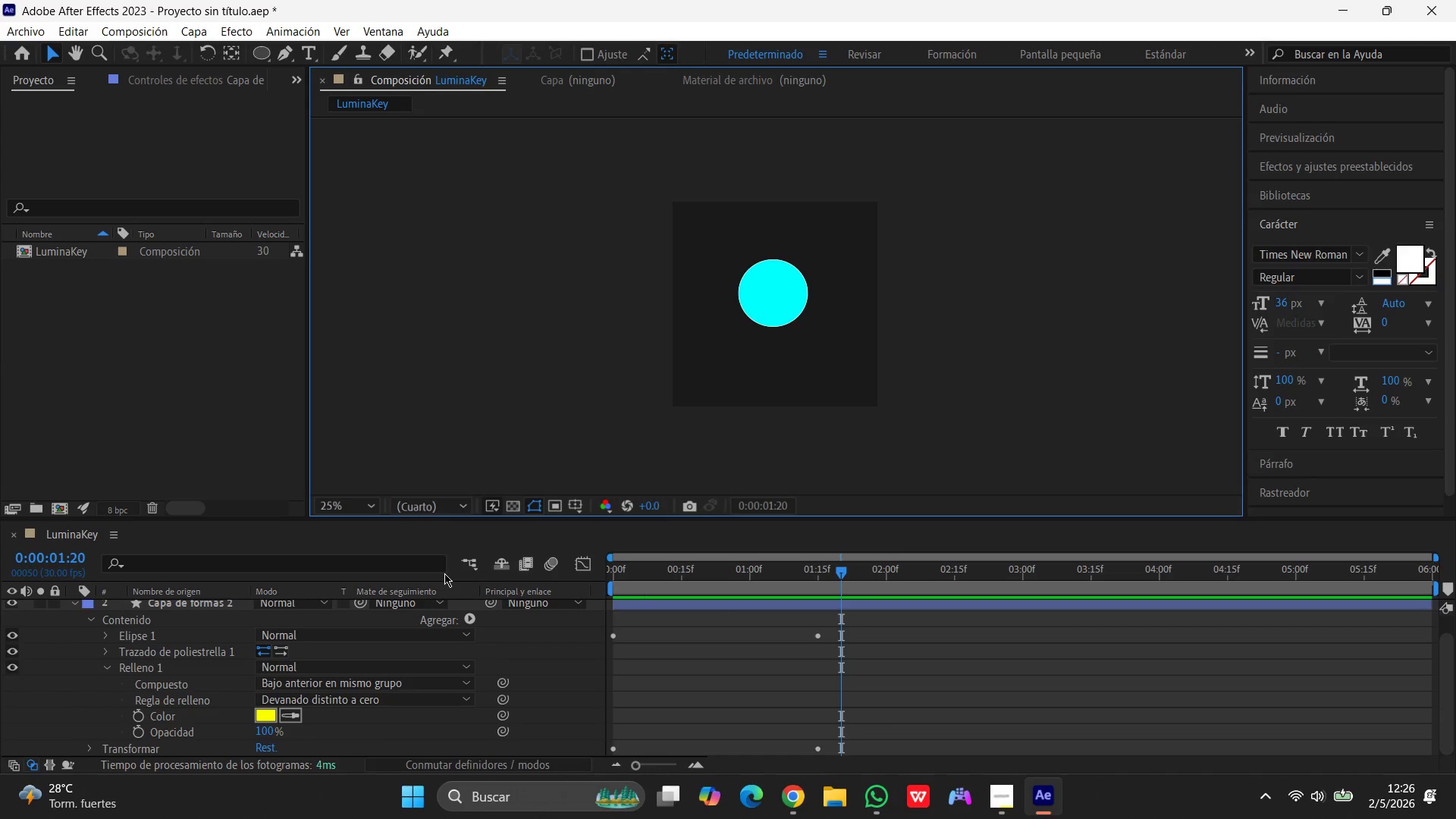 
scroll: coordinate [444, 573], scroll_direction: down, amount: 1.0
 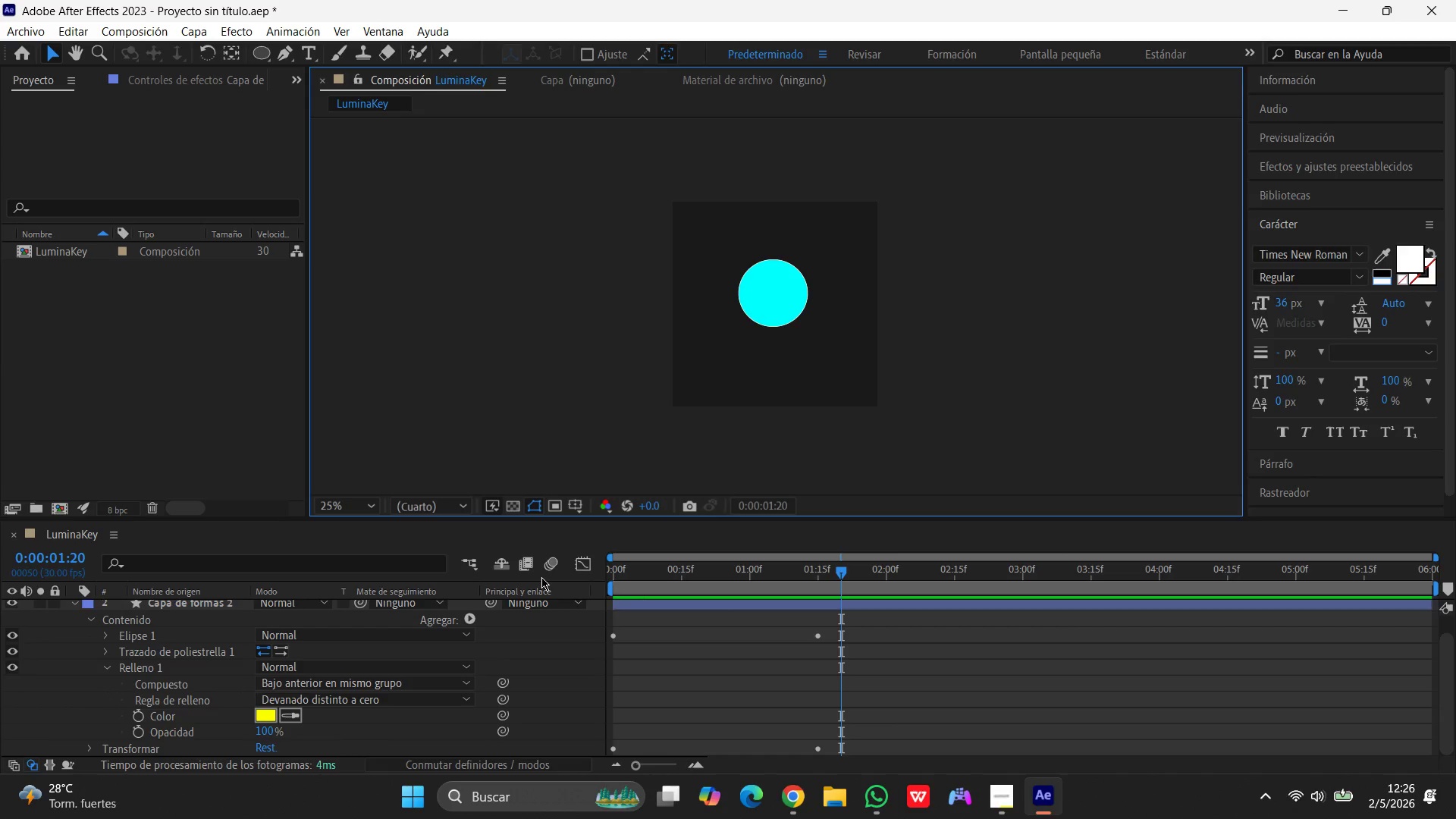 
wait(8.2)
 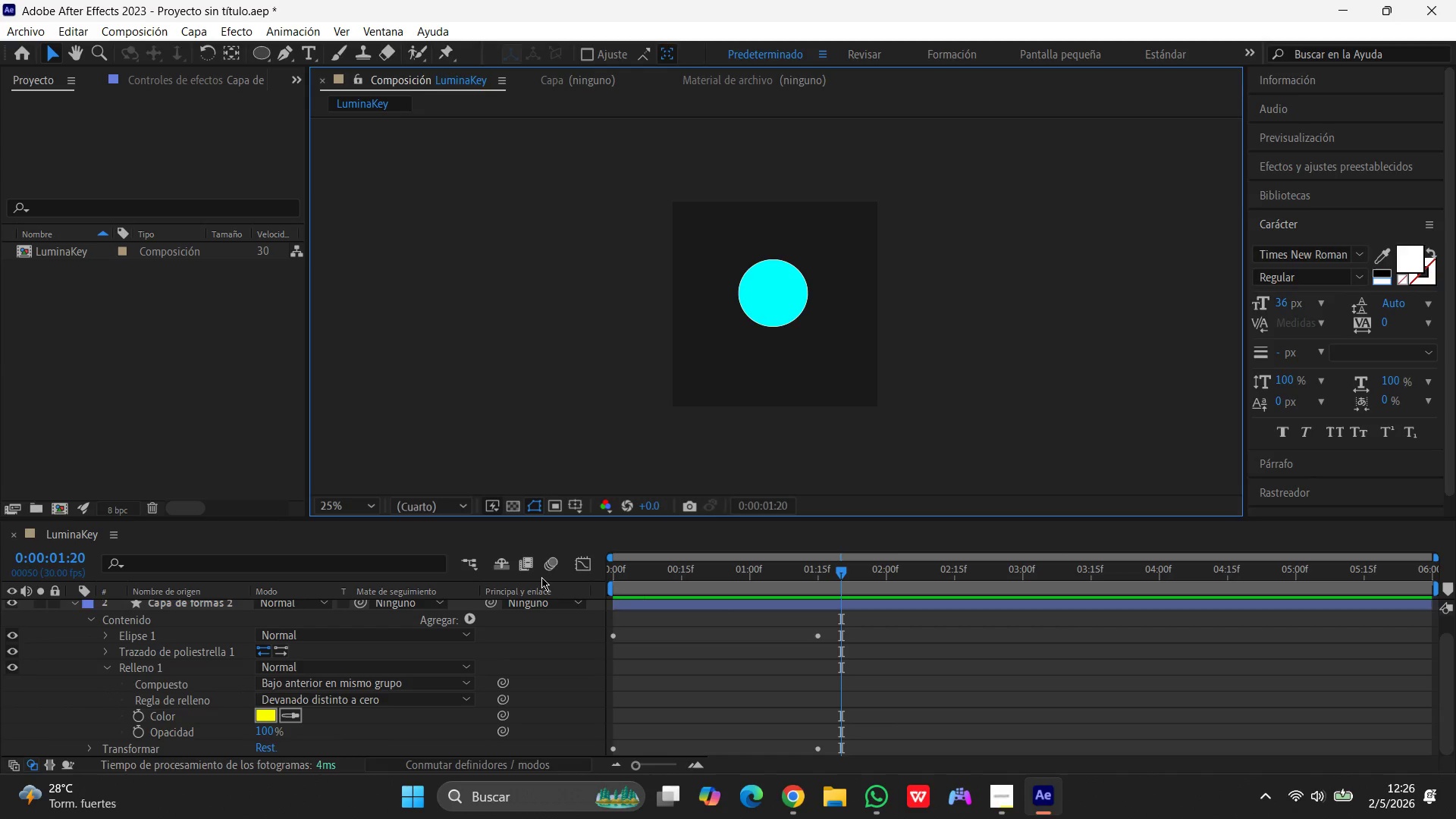 
scroll: coordinate [204, 698], scroll_direction: up, amount: 7.0
 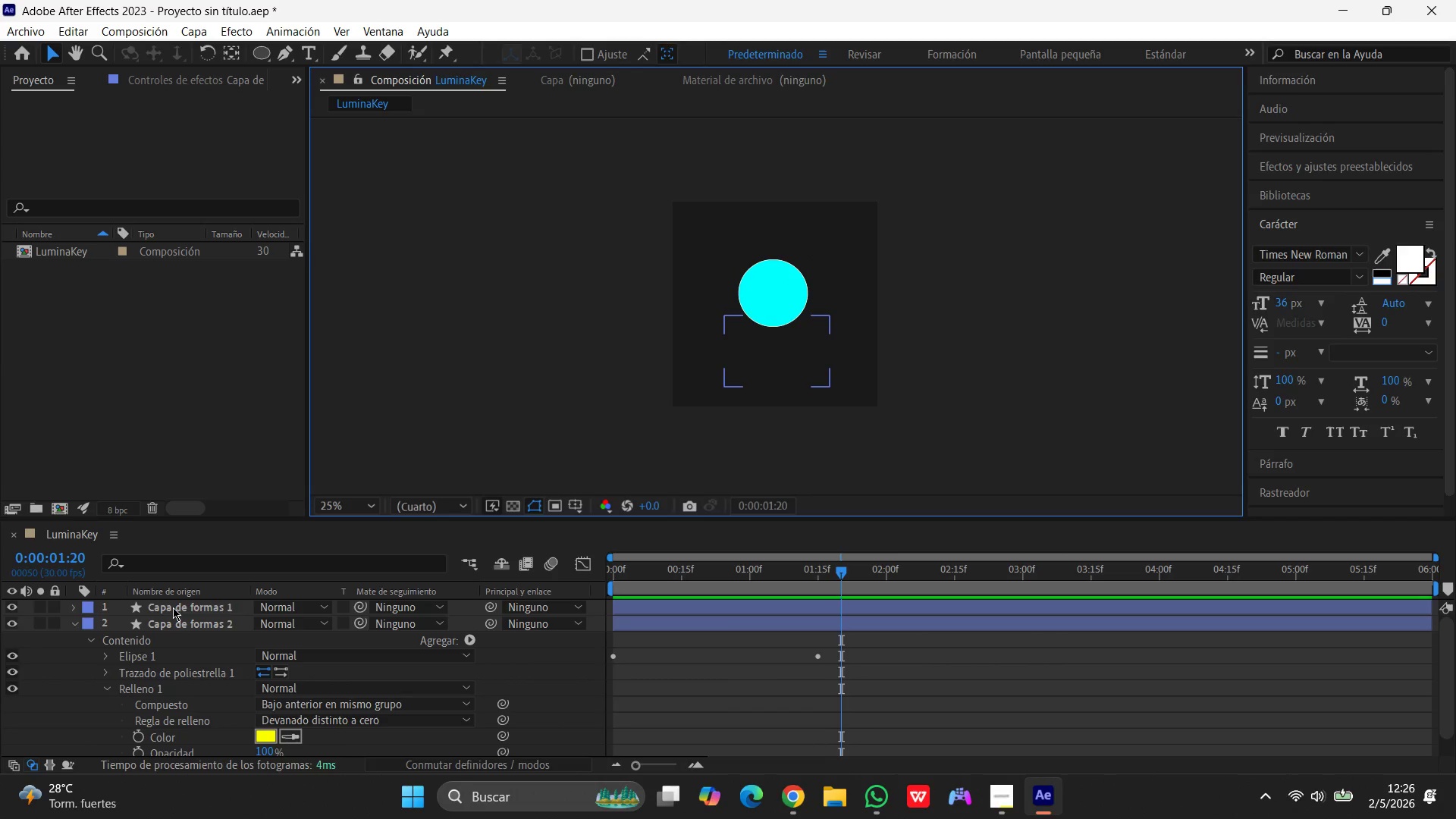 
left_click([173, 607])
 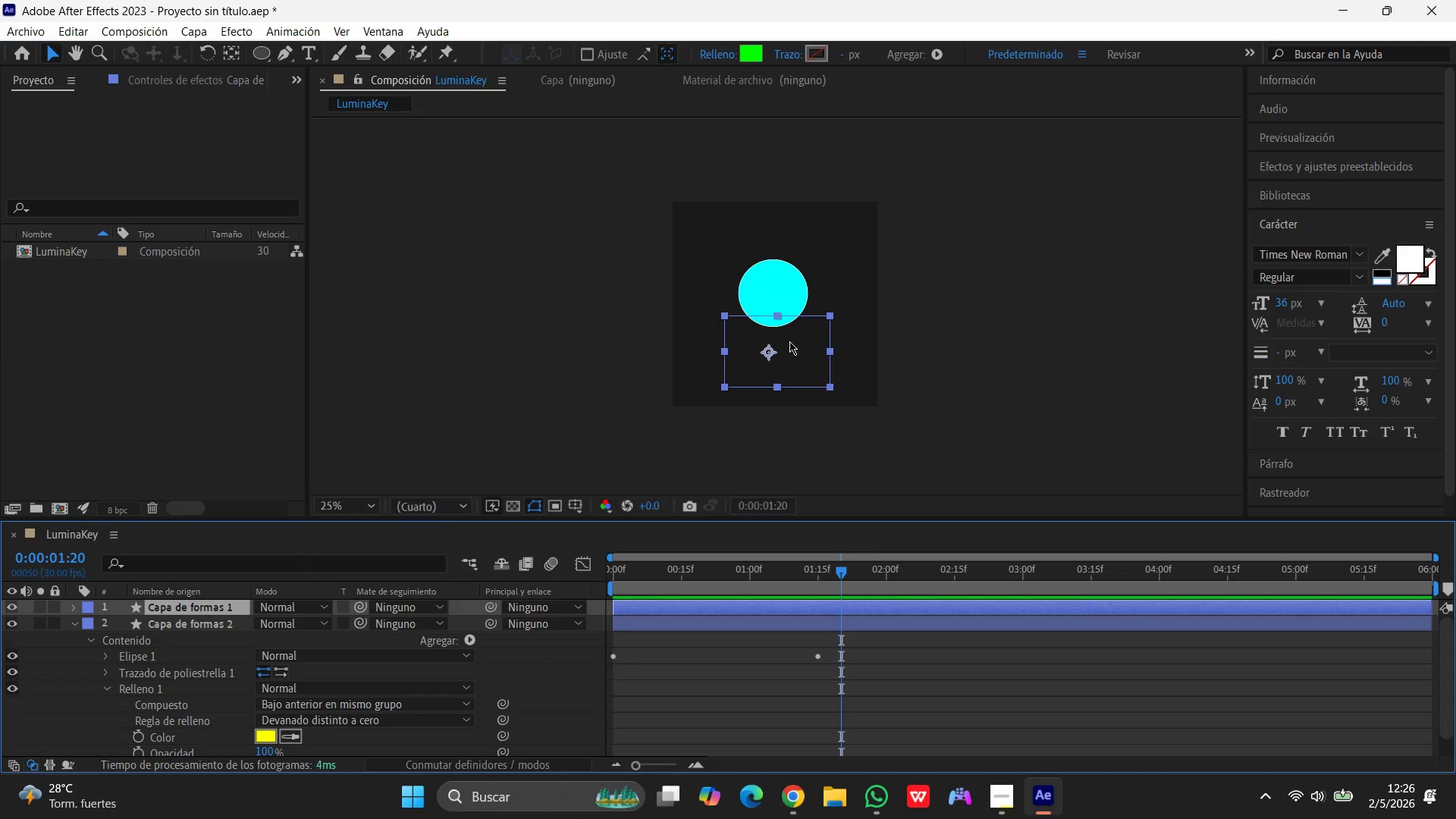 
left_click_drag(start_coordinate=[789, 352], to_coordinate=[789, 297])
 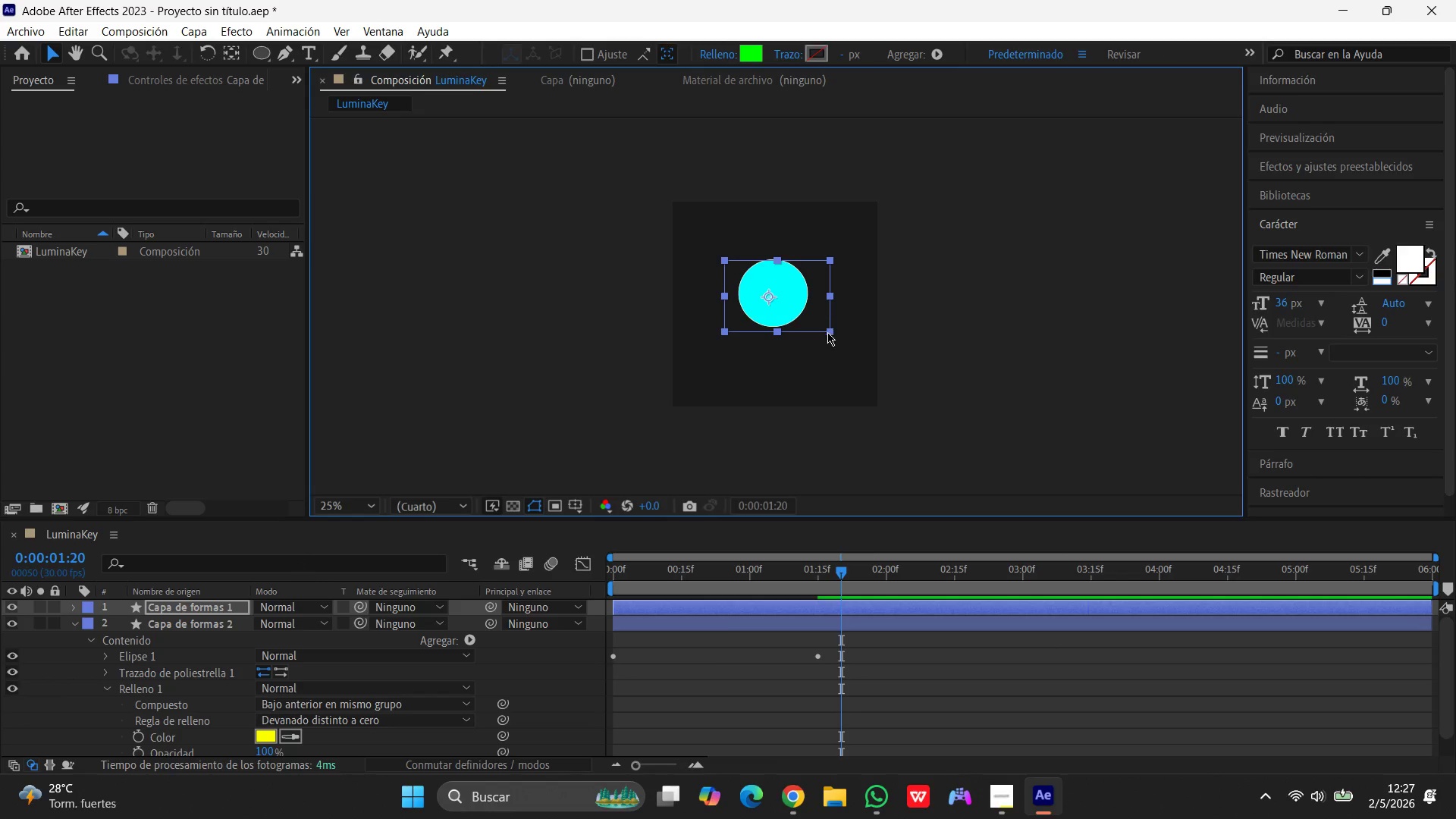 
left_click_drag(start_coordinate=[827, 332], to_coordinate=[849, 353])
 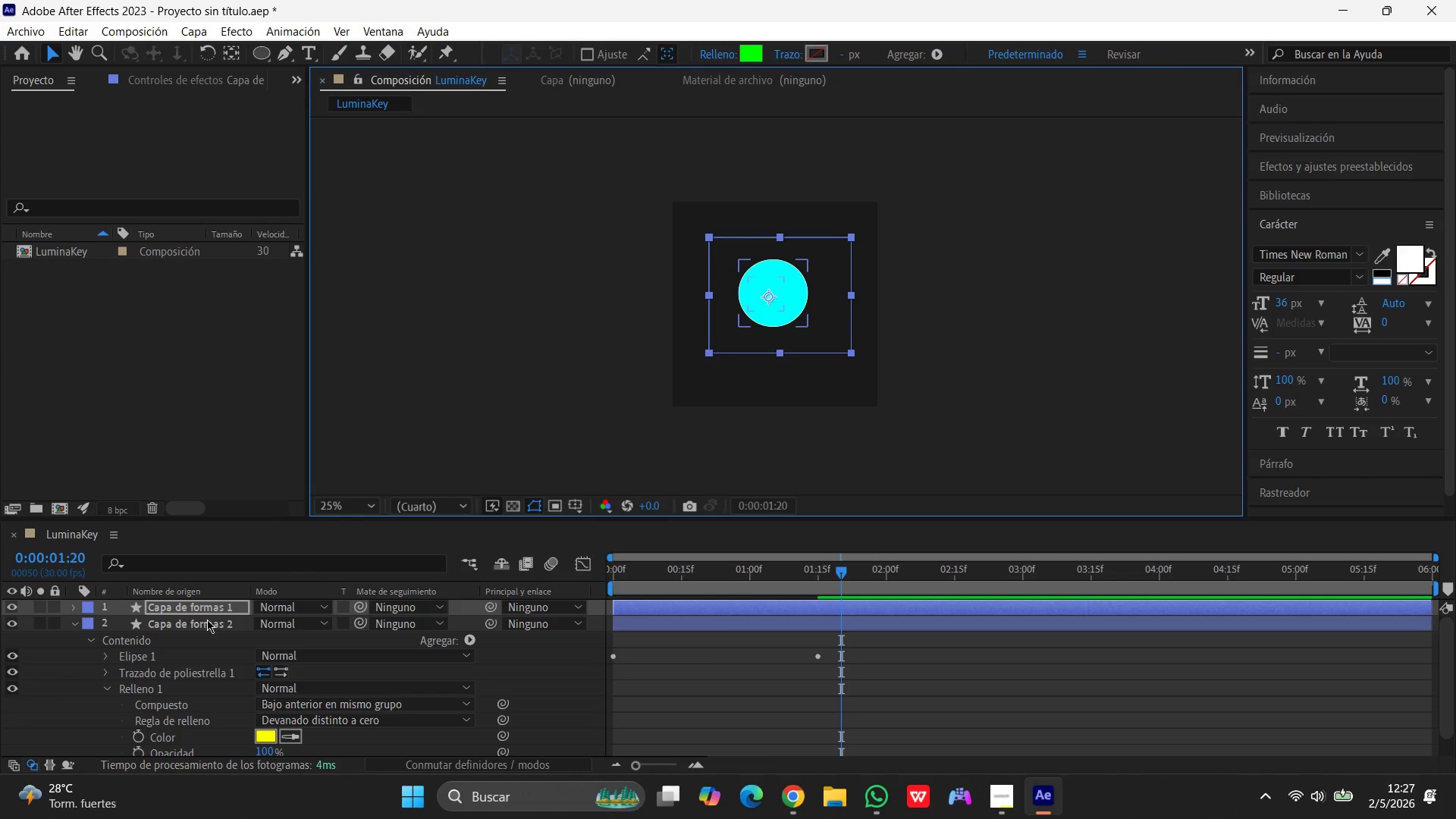 
left_click([207, 620])
 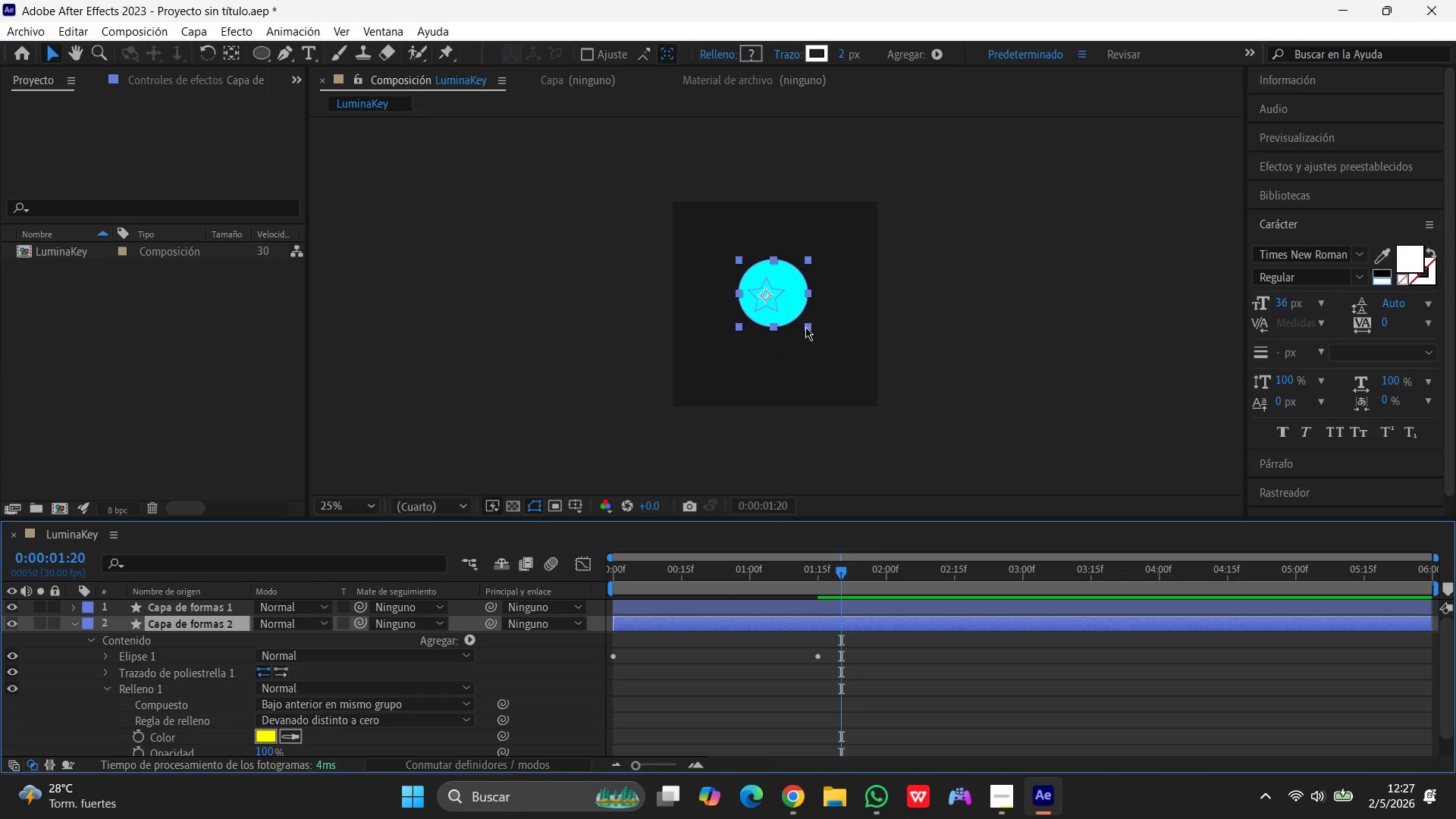 
left_click_drag(start_coordinate=[807, 326], to_coordinate=[824, 344])
 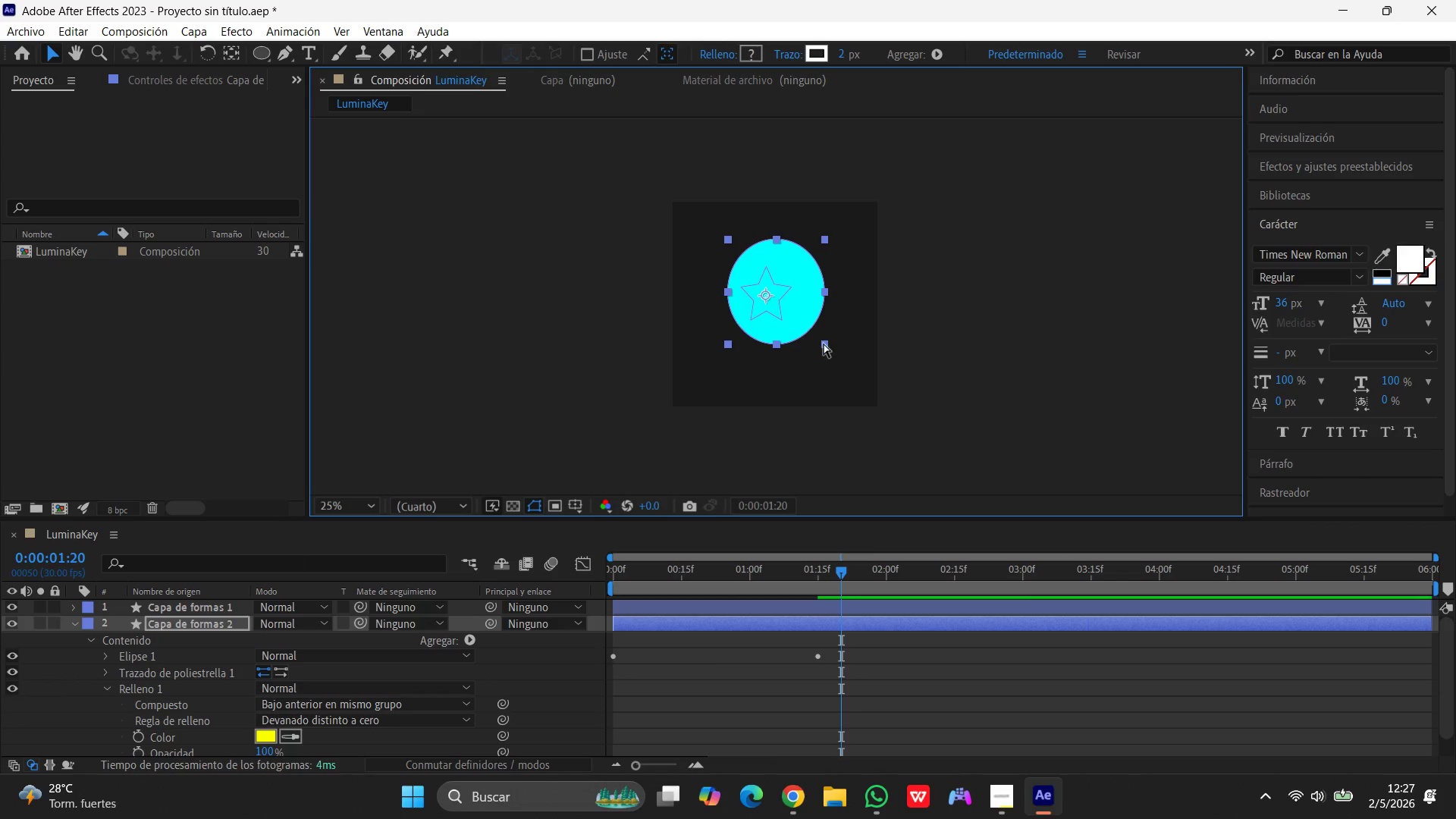 
key(Control+Z)
 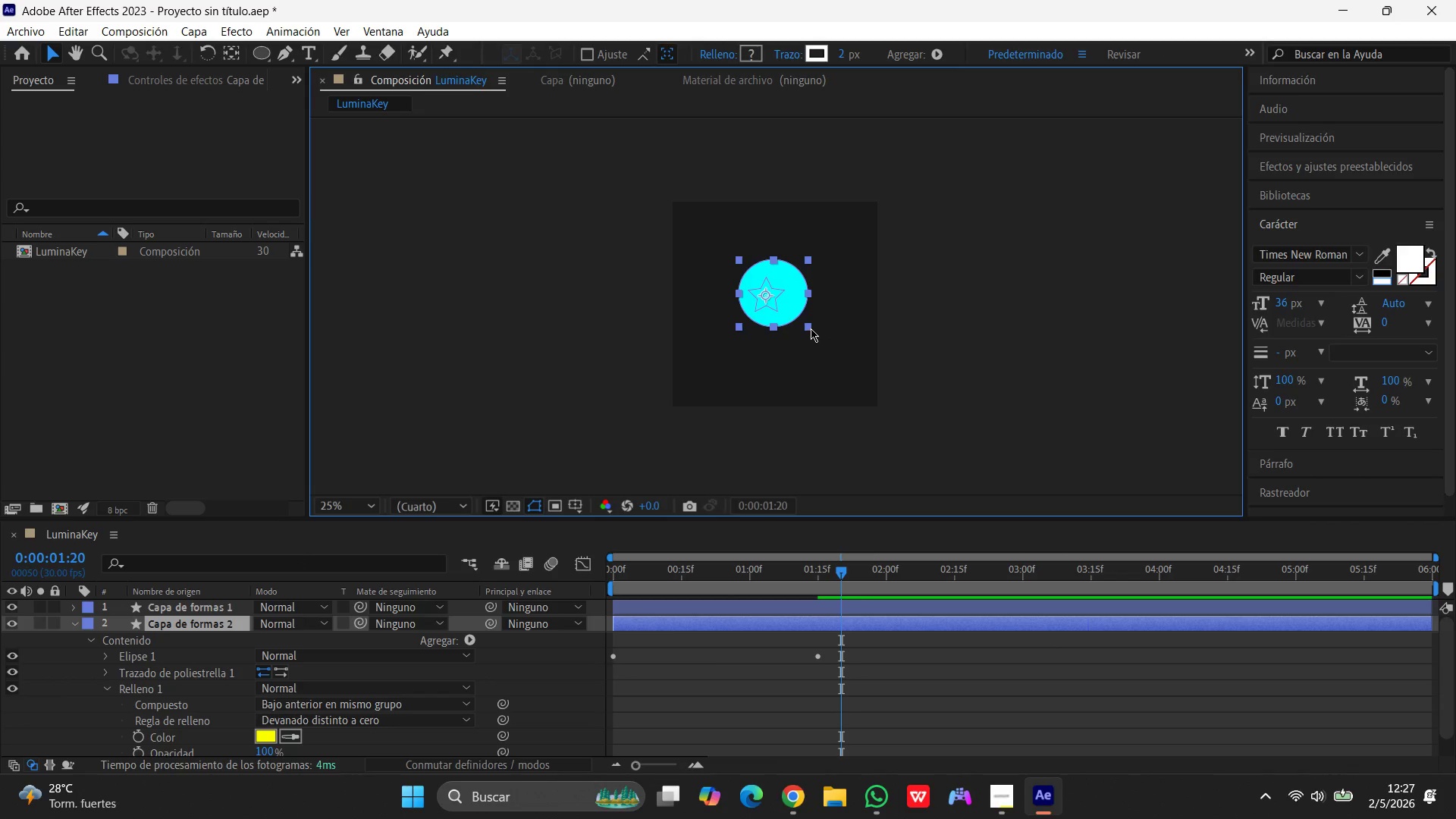 
left_click_drag(start_coordinate=[811, 328], to_coordinate=[829, 348])
 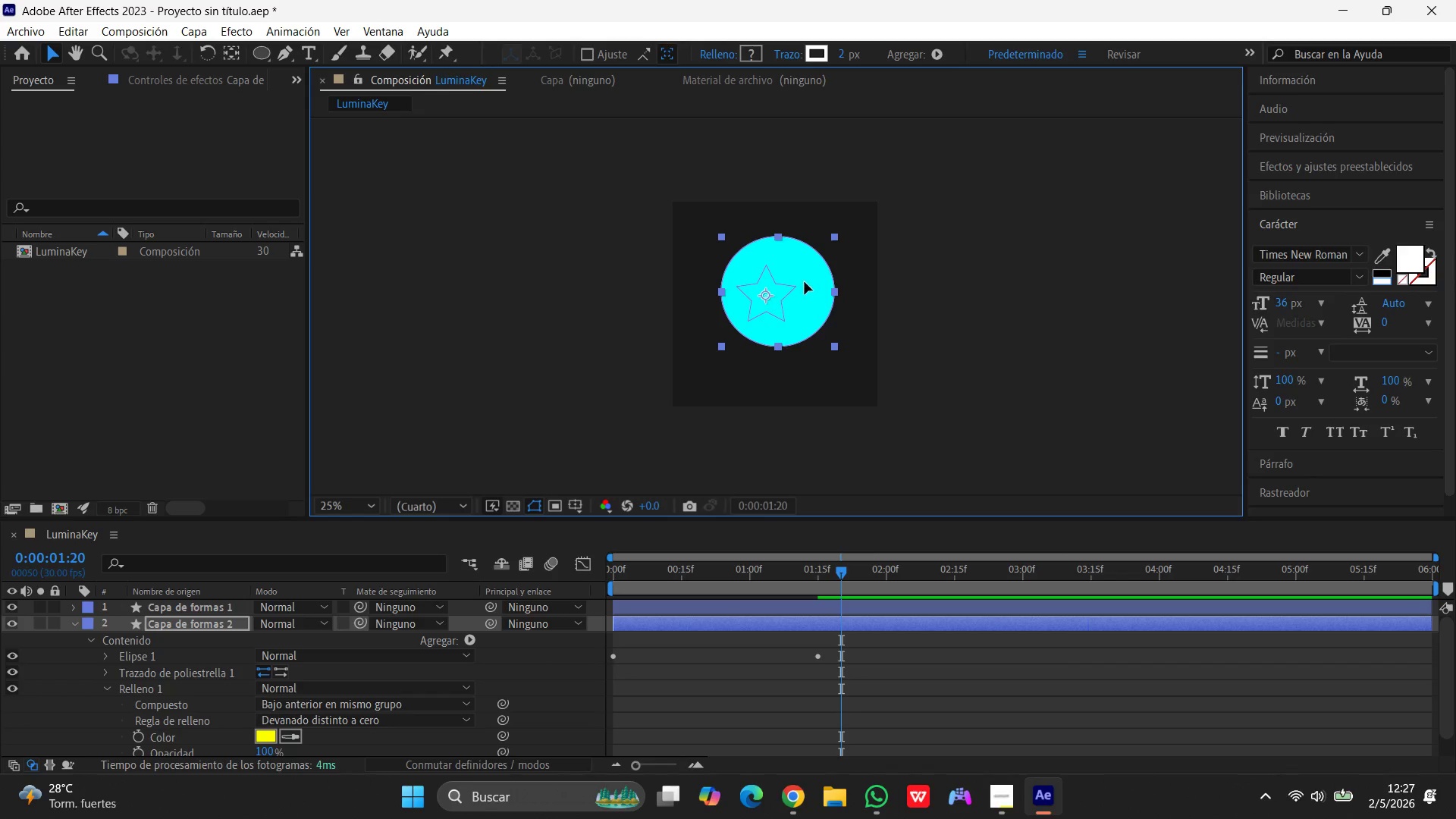 
hold_key(key=ShiftLeft, duration=1.22)
 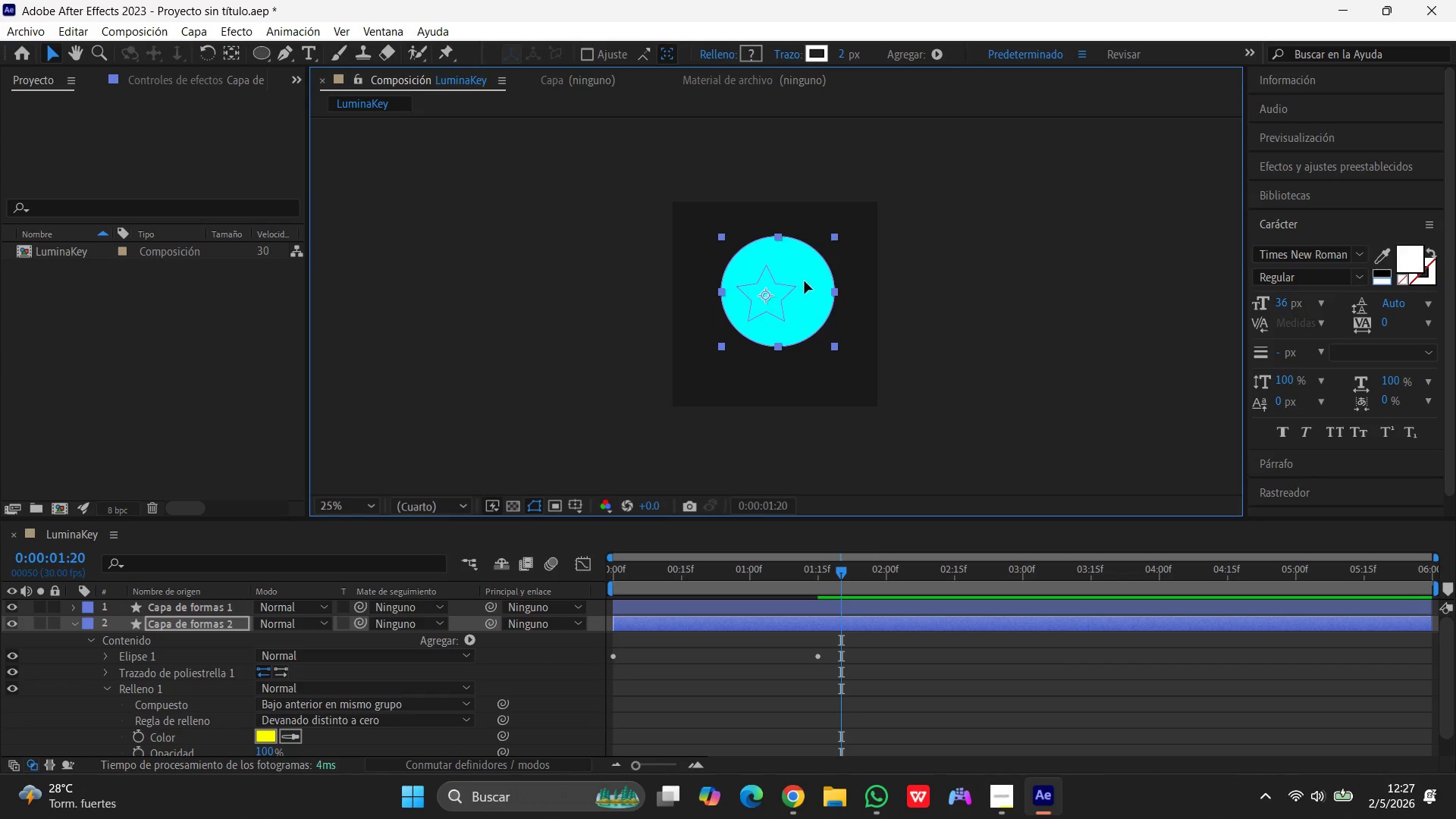 
left_click_drag(start_coordinate=[805, 281], to_coordinate=[805, 289])
 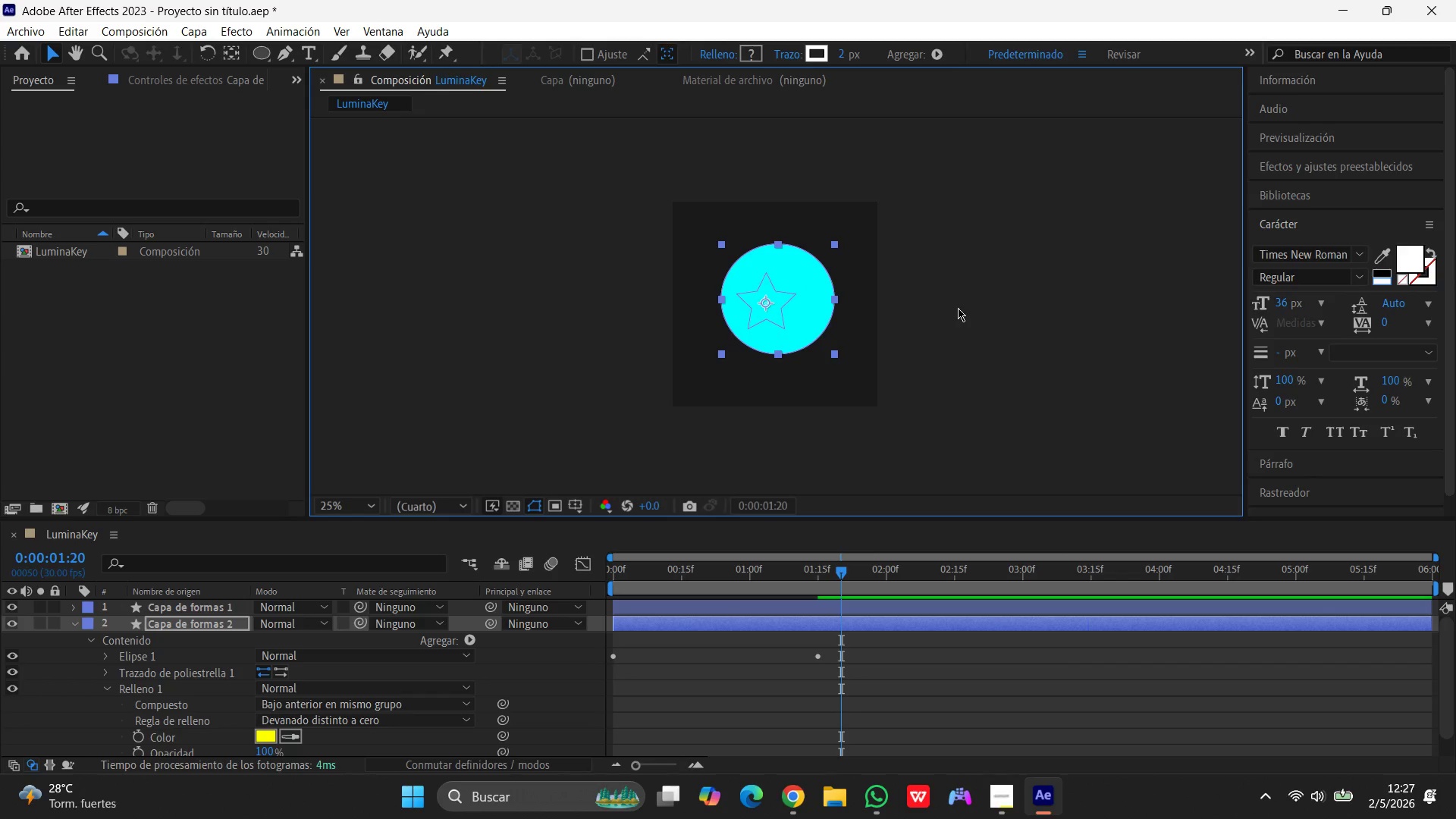 
wait(11.92)
 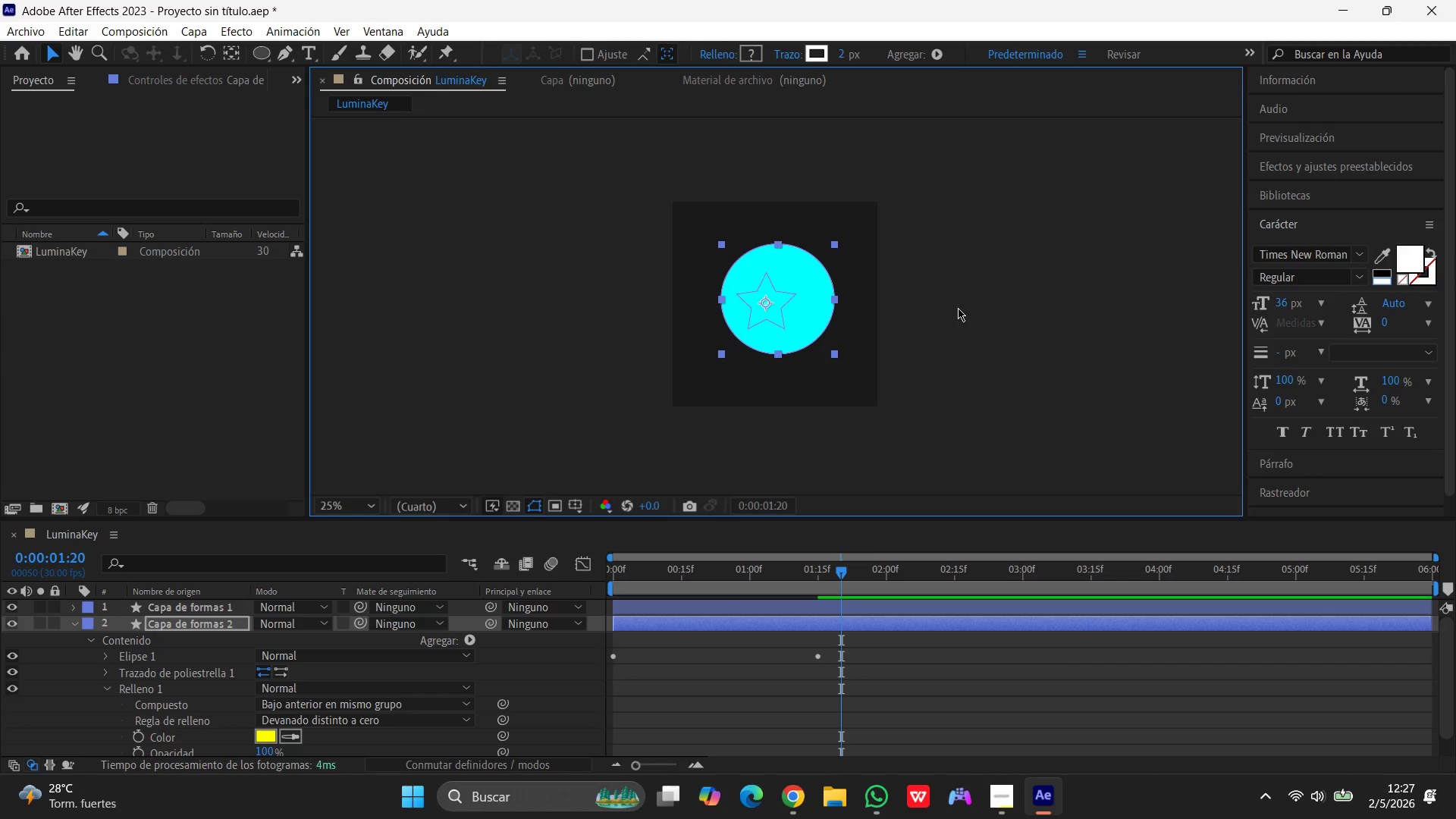 
scroll: coordinate [167, 678], scroll_direction: up, amount: 2.0
 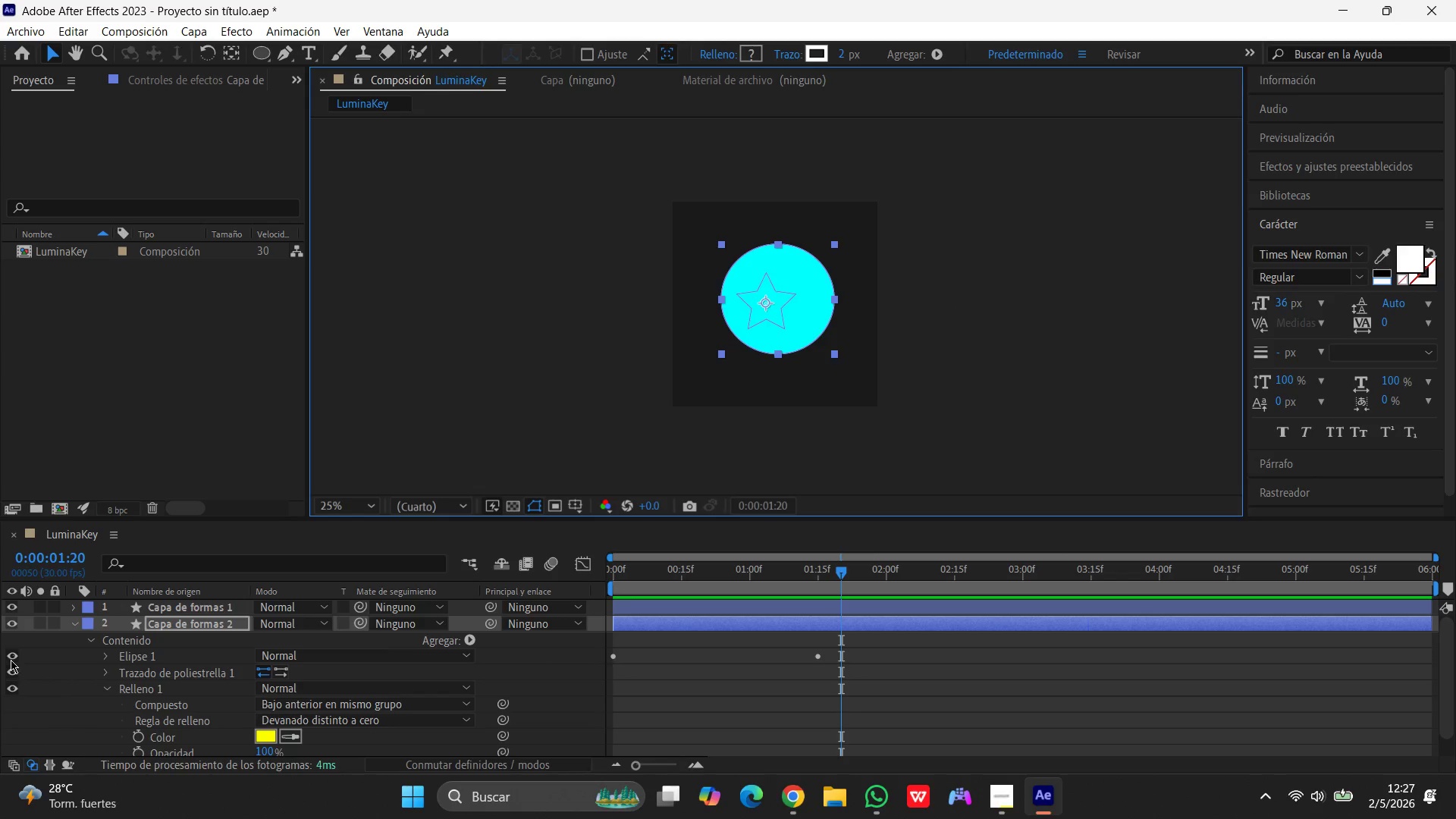 
left_click([11, 659])
 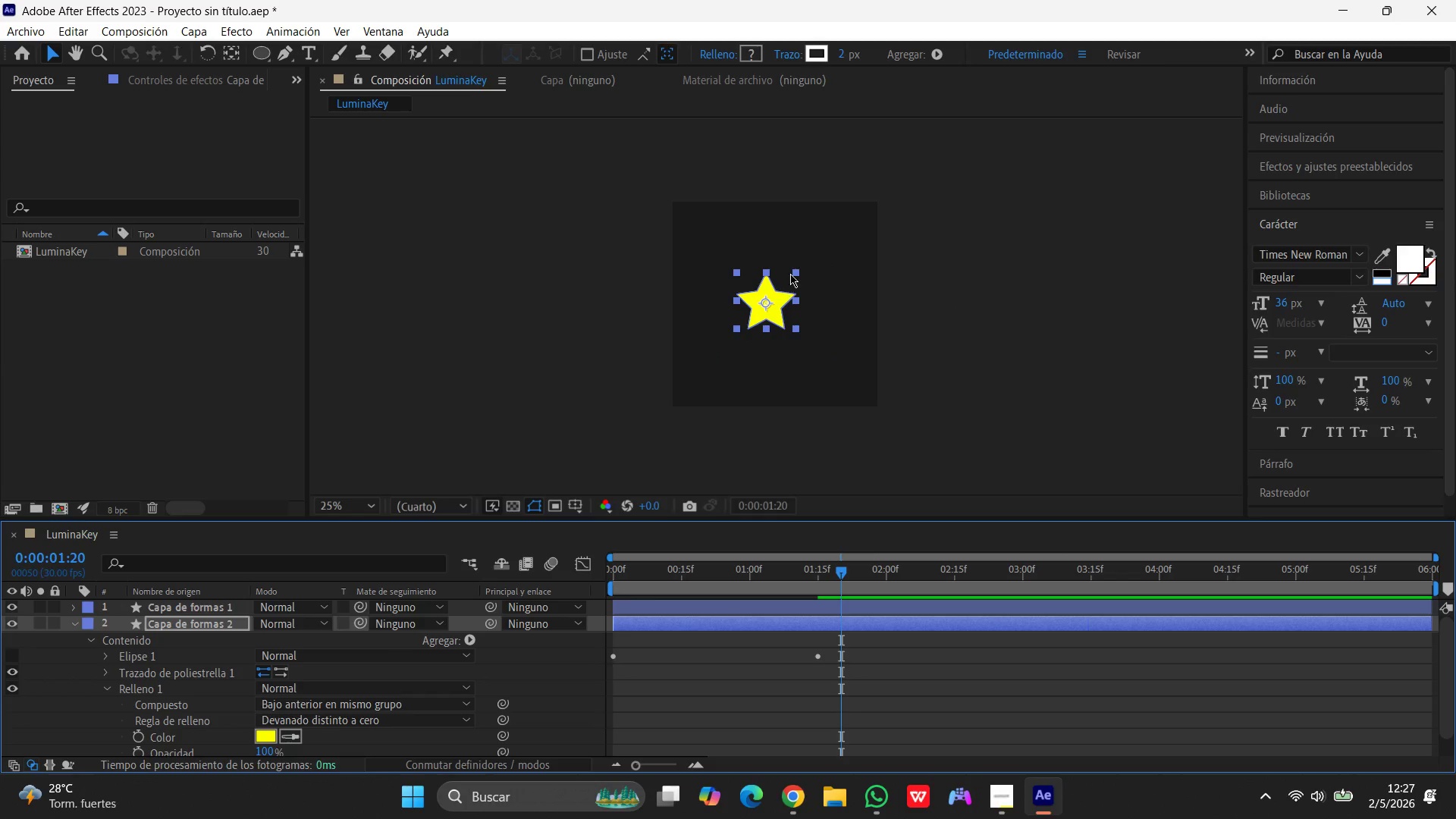 
left_click_drag(start_coordinate=[795, 270], to_coordinate=[808, 265])
 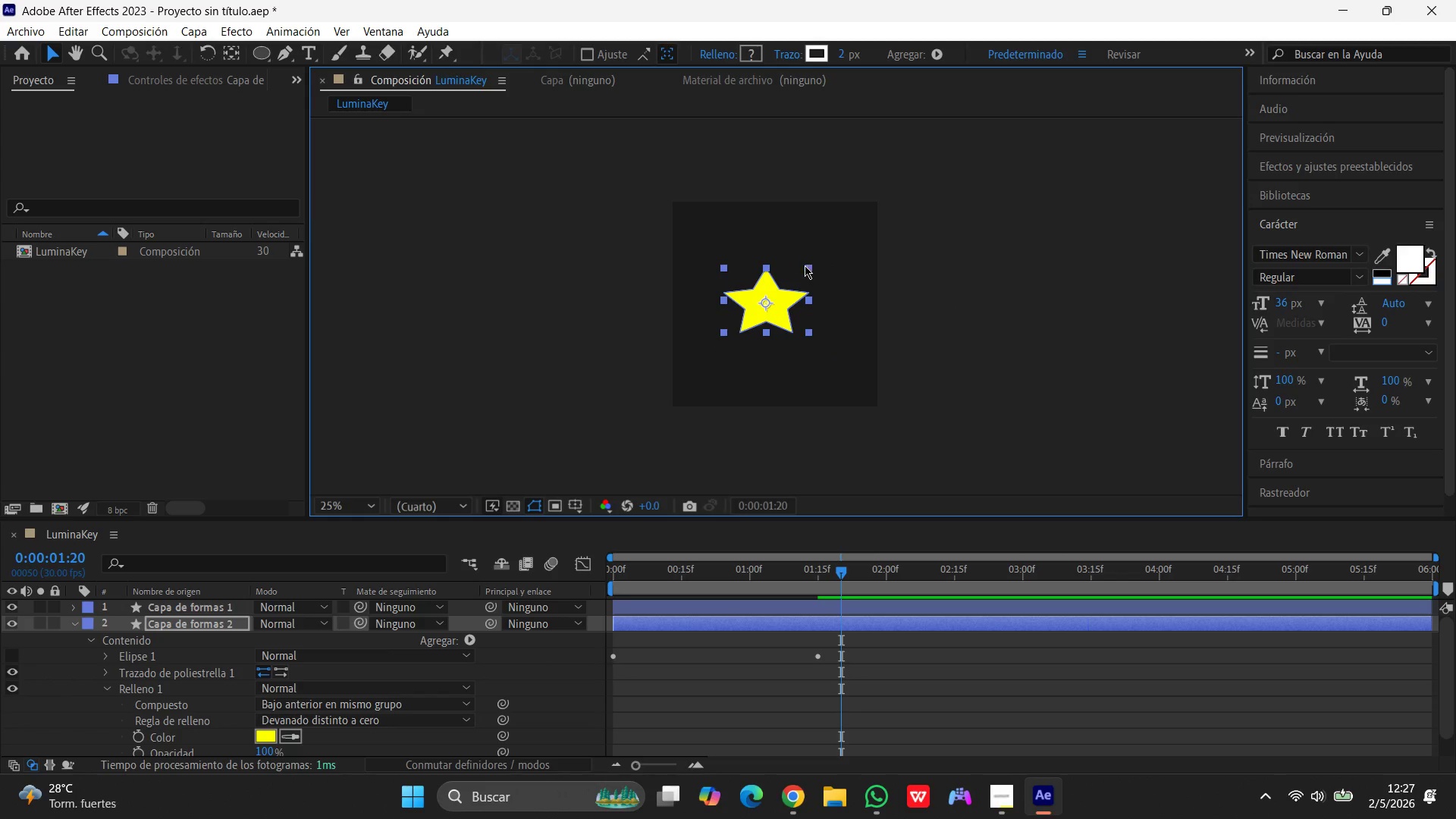 
key(Control+Z)
 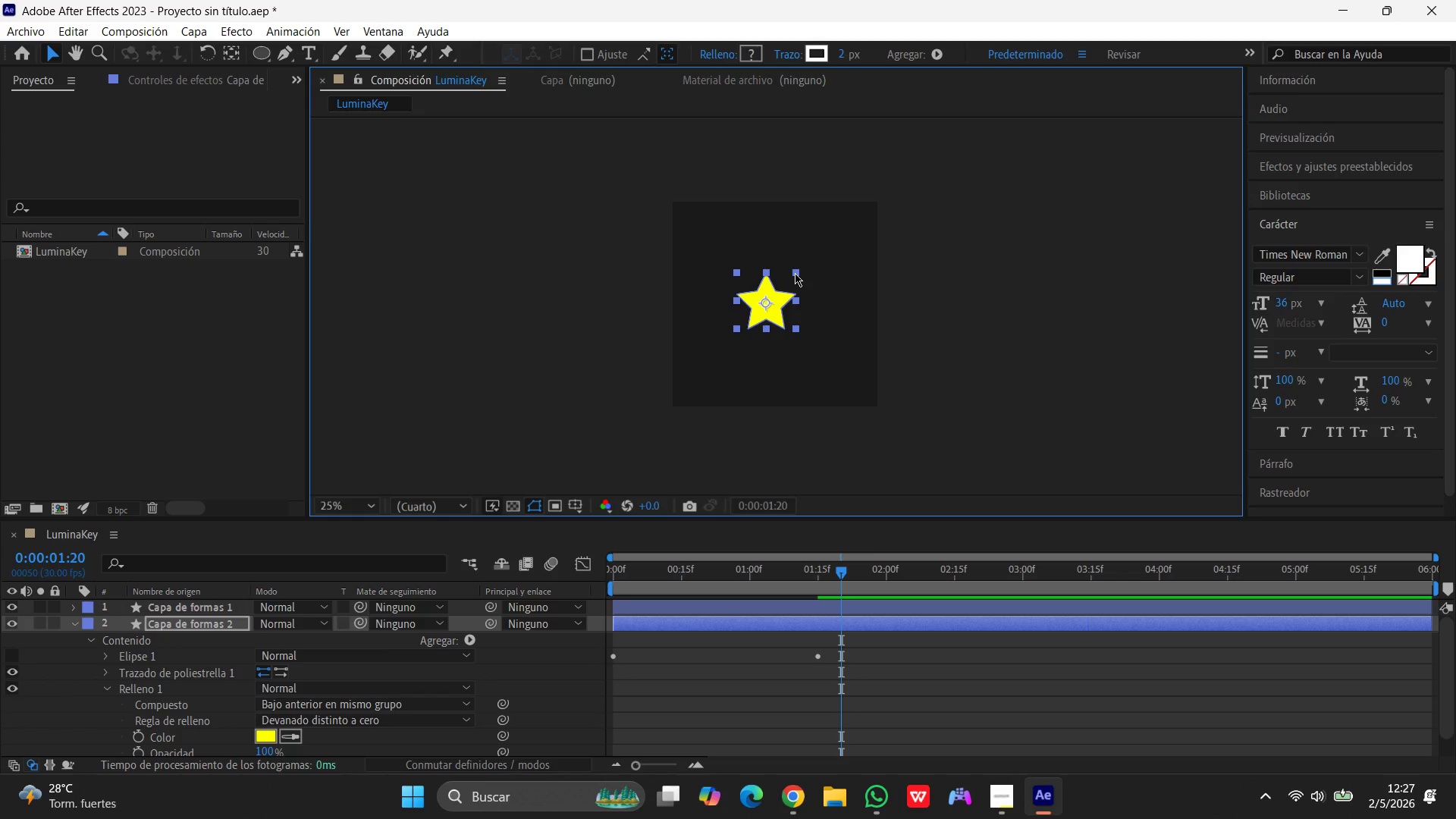 
left_click_drag(start_coordinate=[795, 271], to_coordinate=[821, 246])
 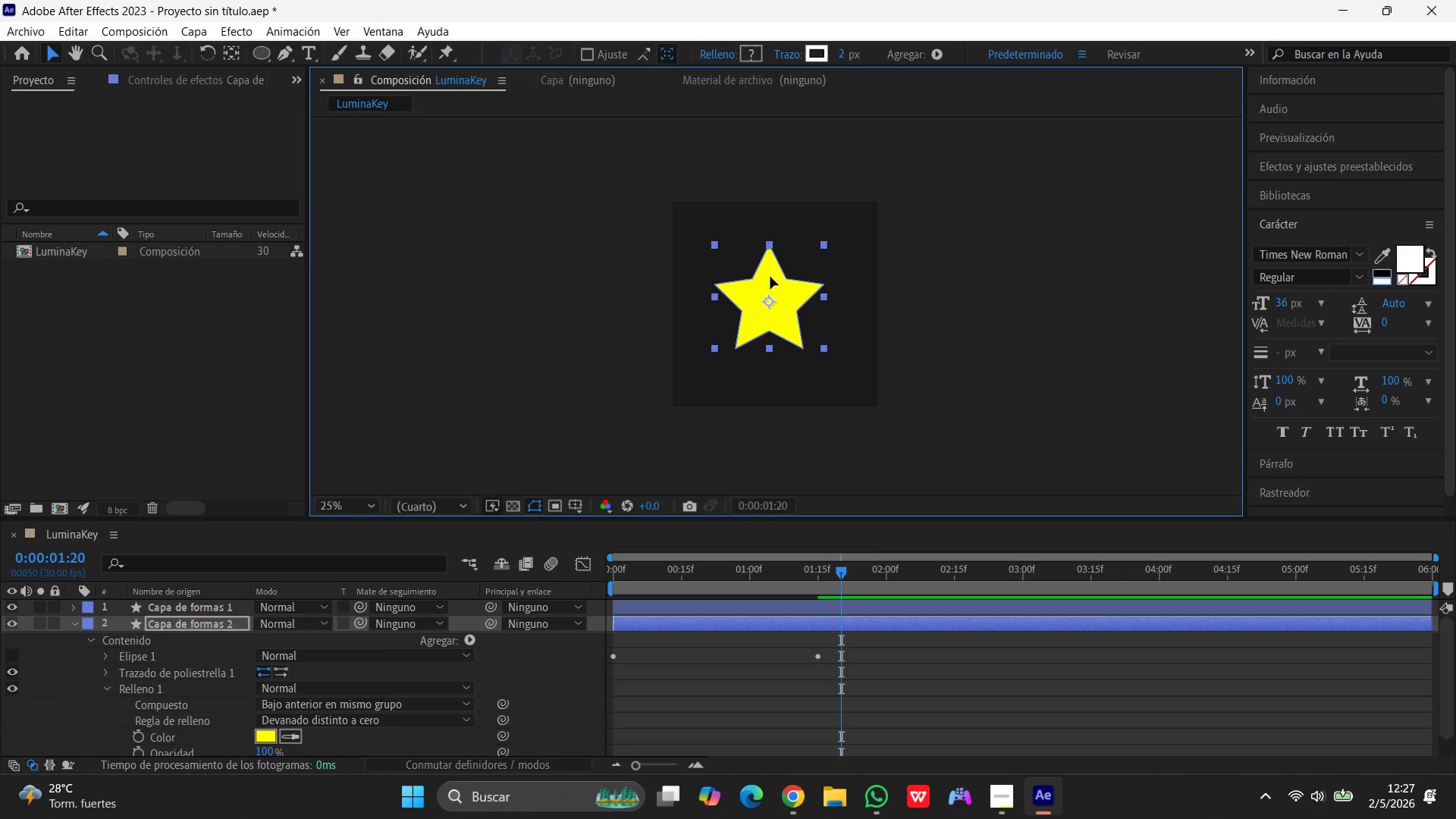 
hold_key(key=ShiftLeft, duration=1.45)
 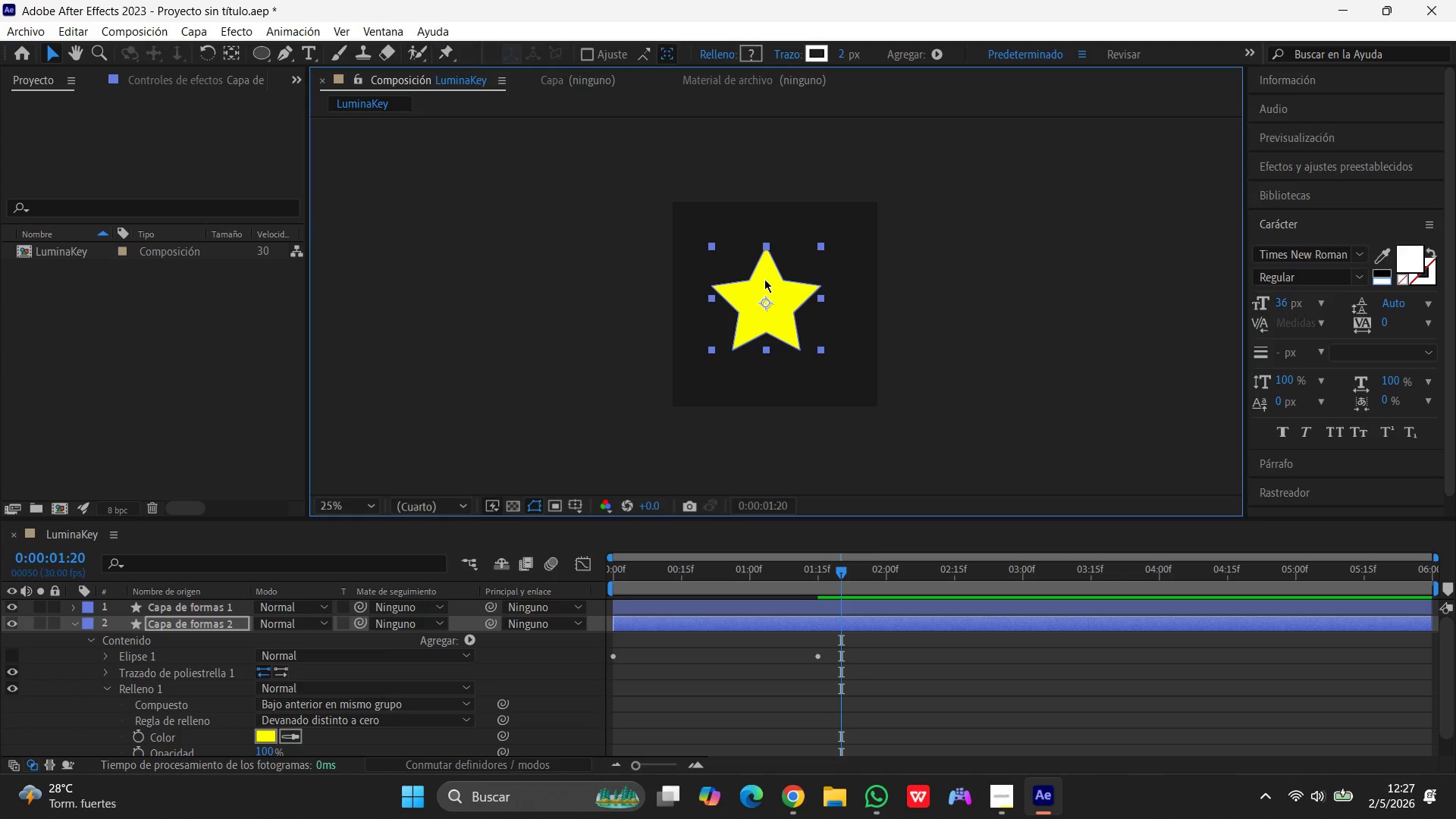 
left_click_drag(start_coordinate=[764, 279], to_coordinate=[774, 276])
 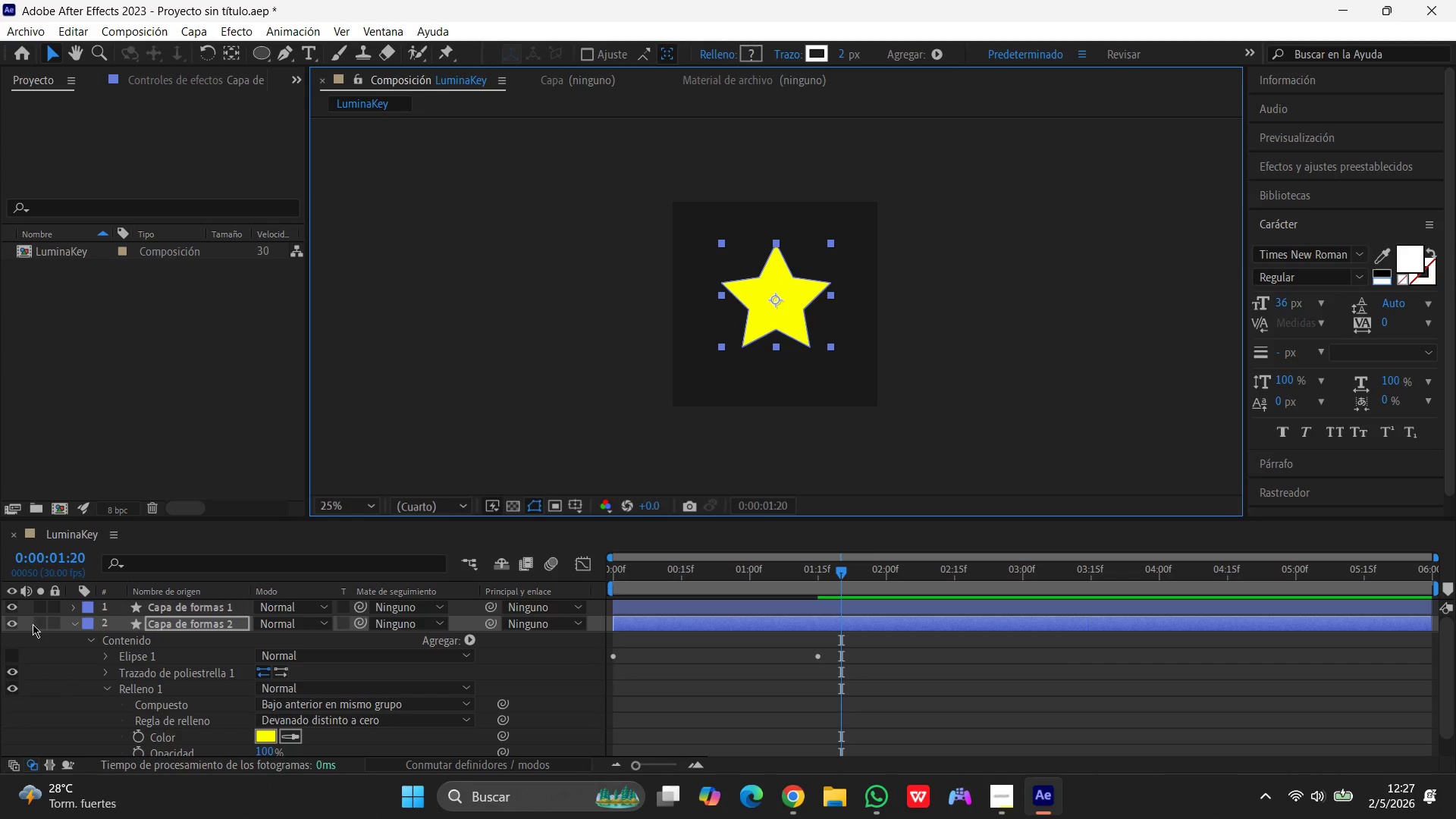 
wait(5.5)
 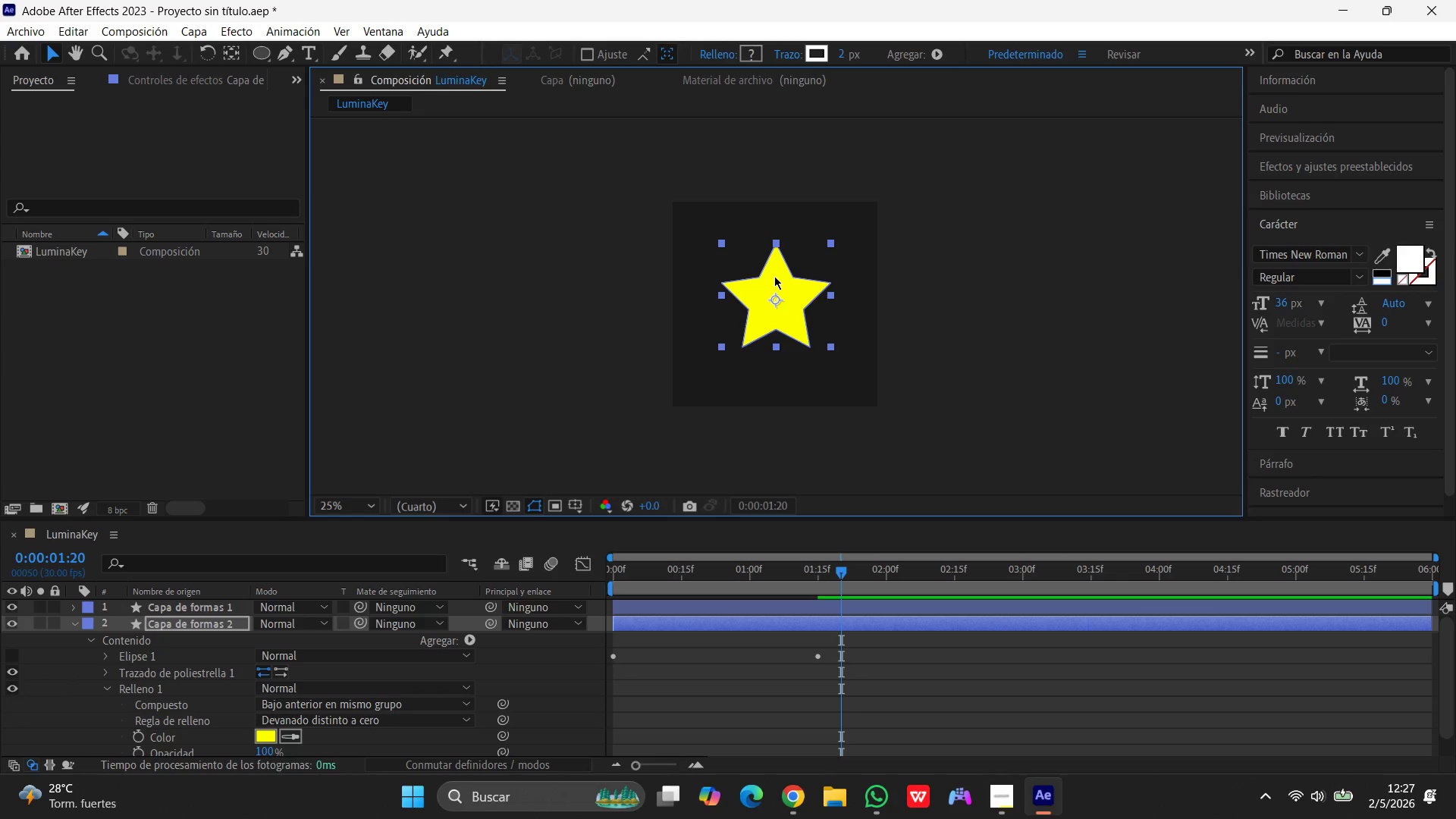 
left_click_drag(start_coordinate=[845, 573], to_coordinate=[508, 598])
 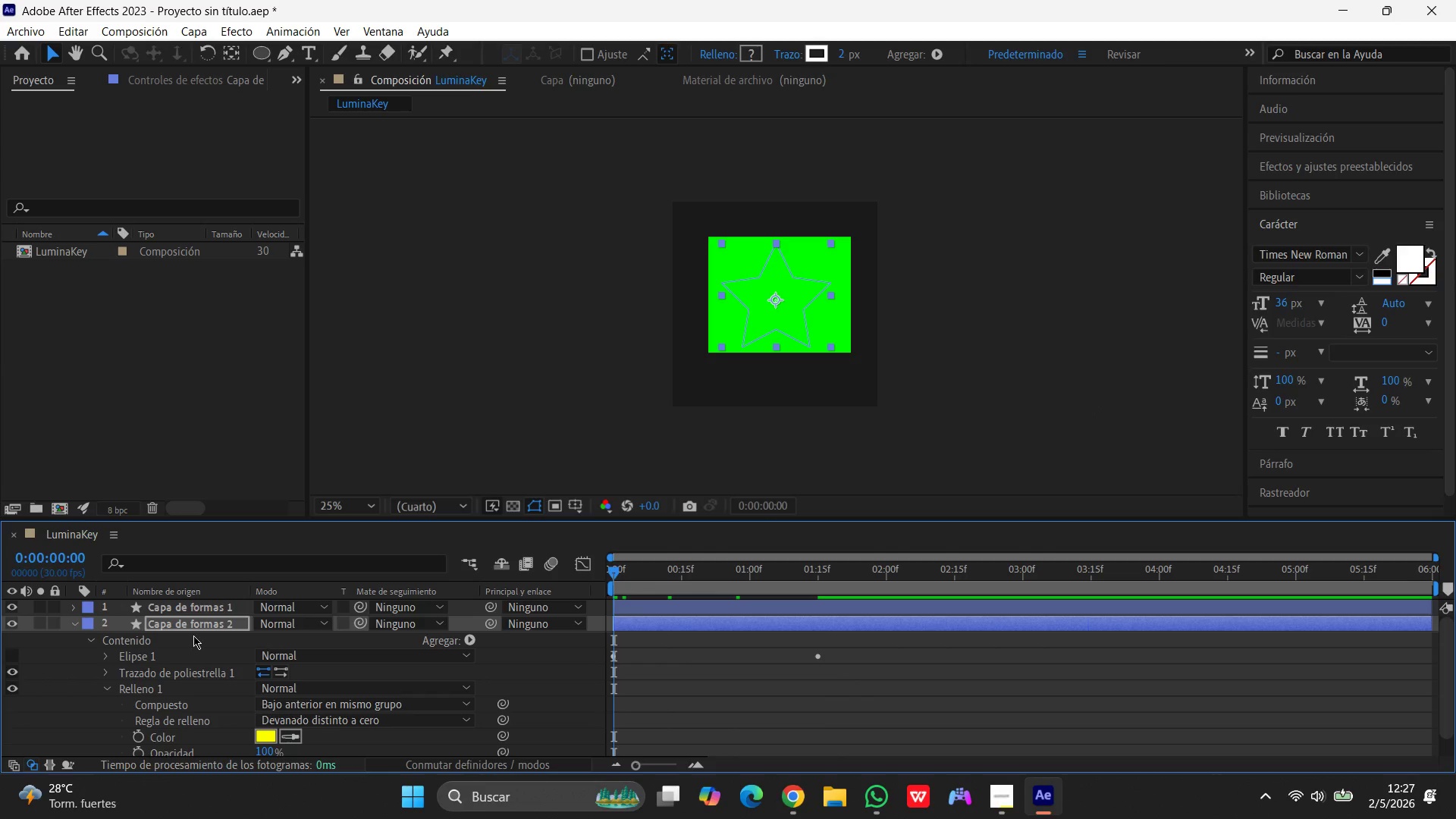 
key(Space)
 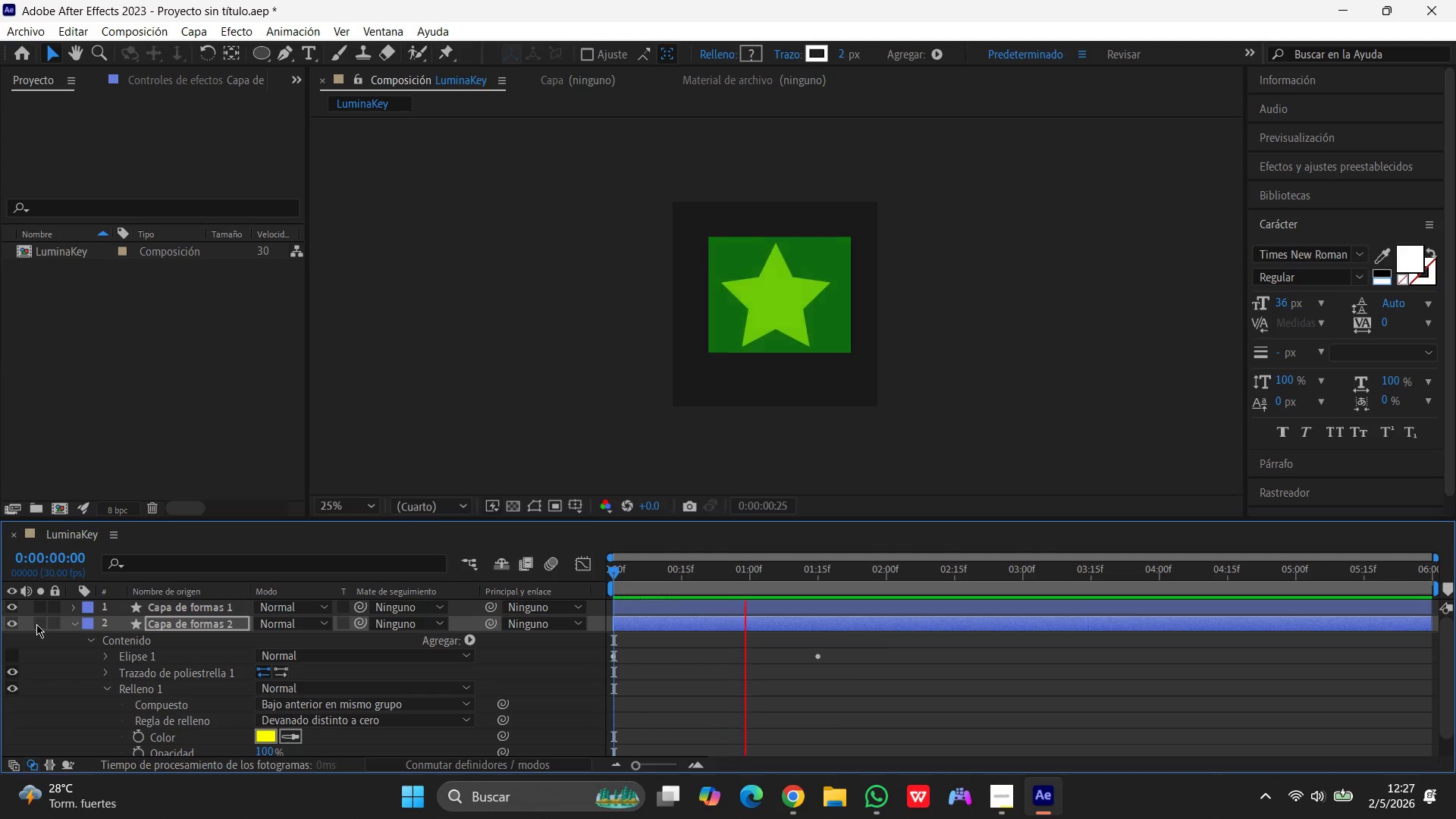 
key(Space)
 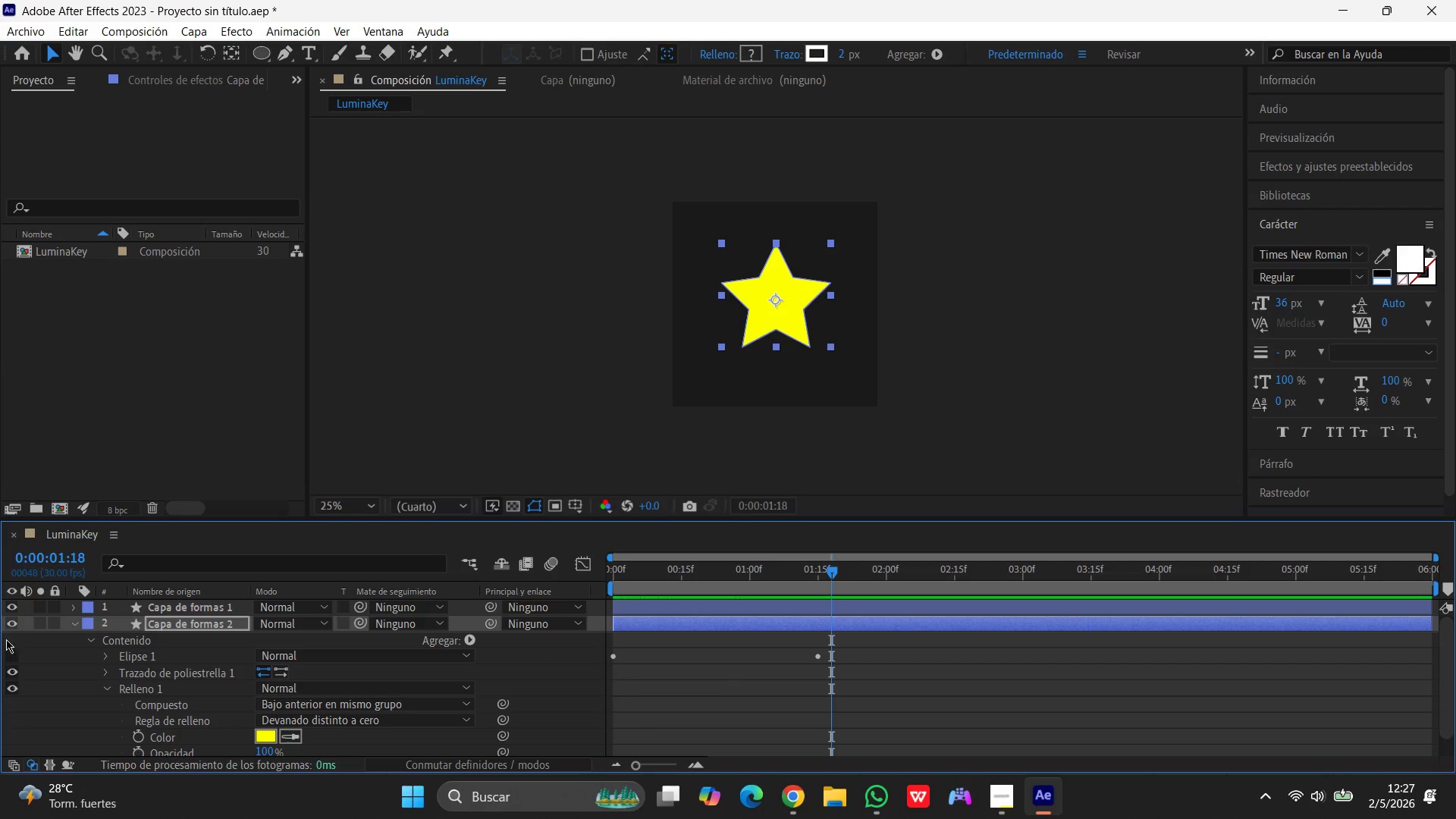 
left_click([13, 657])
 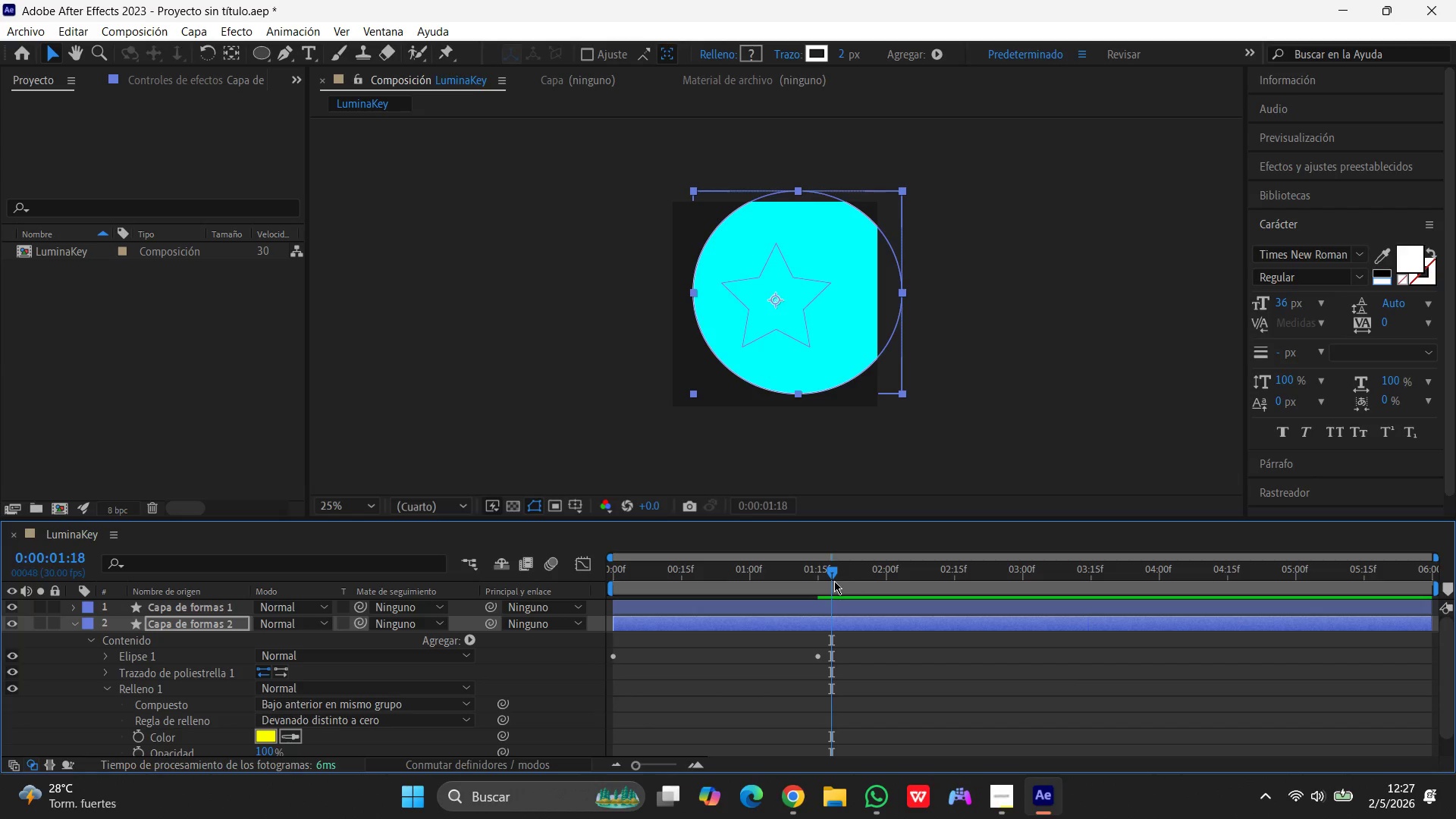 
left_click_drag(start_coordinate=[833, 576], to_coordinate=[530, 604])
 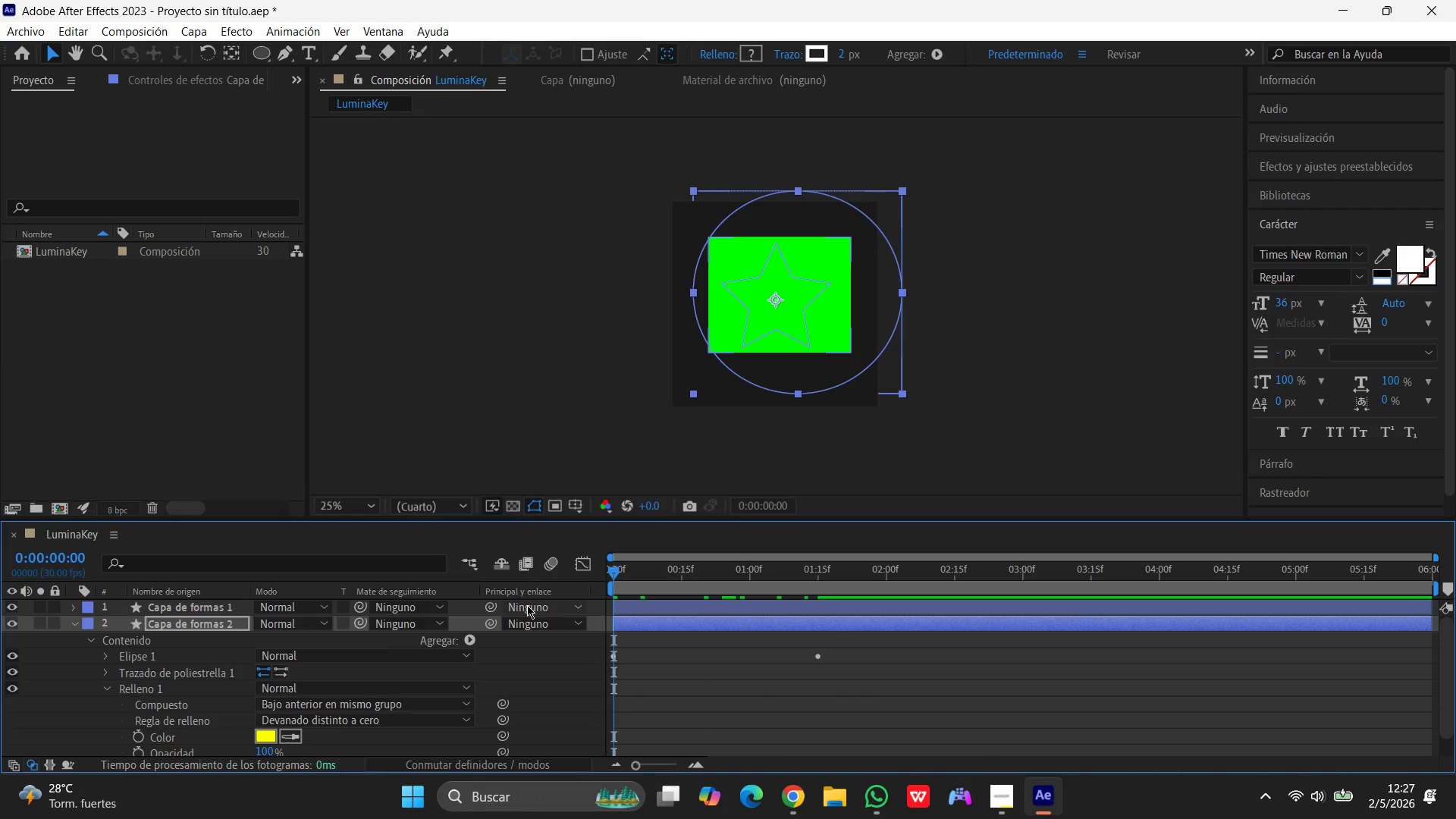 
key(Space)
 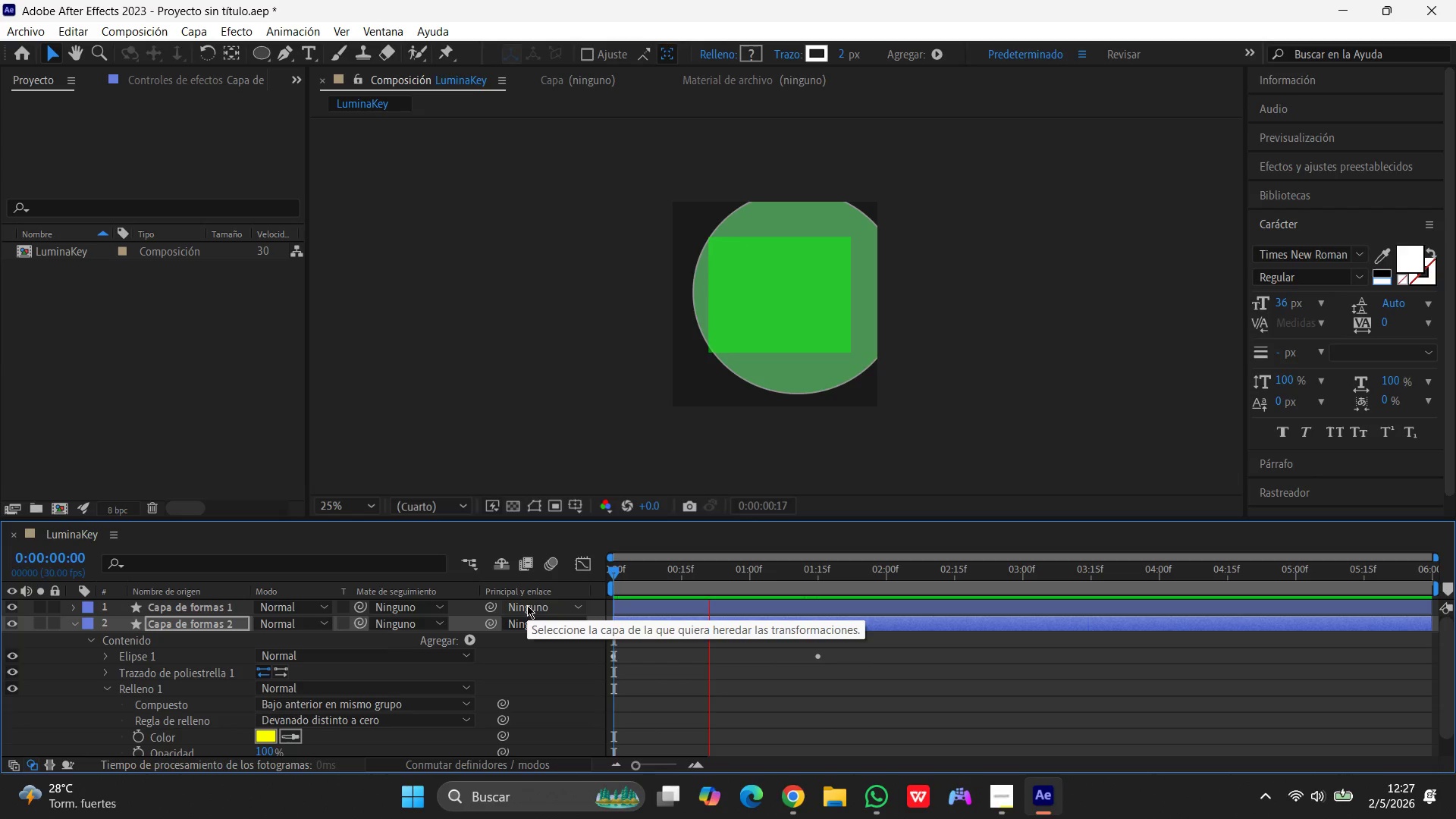 
key(Space)
 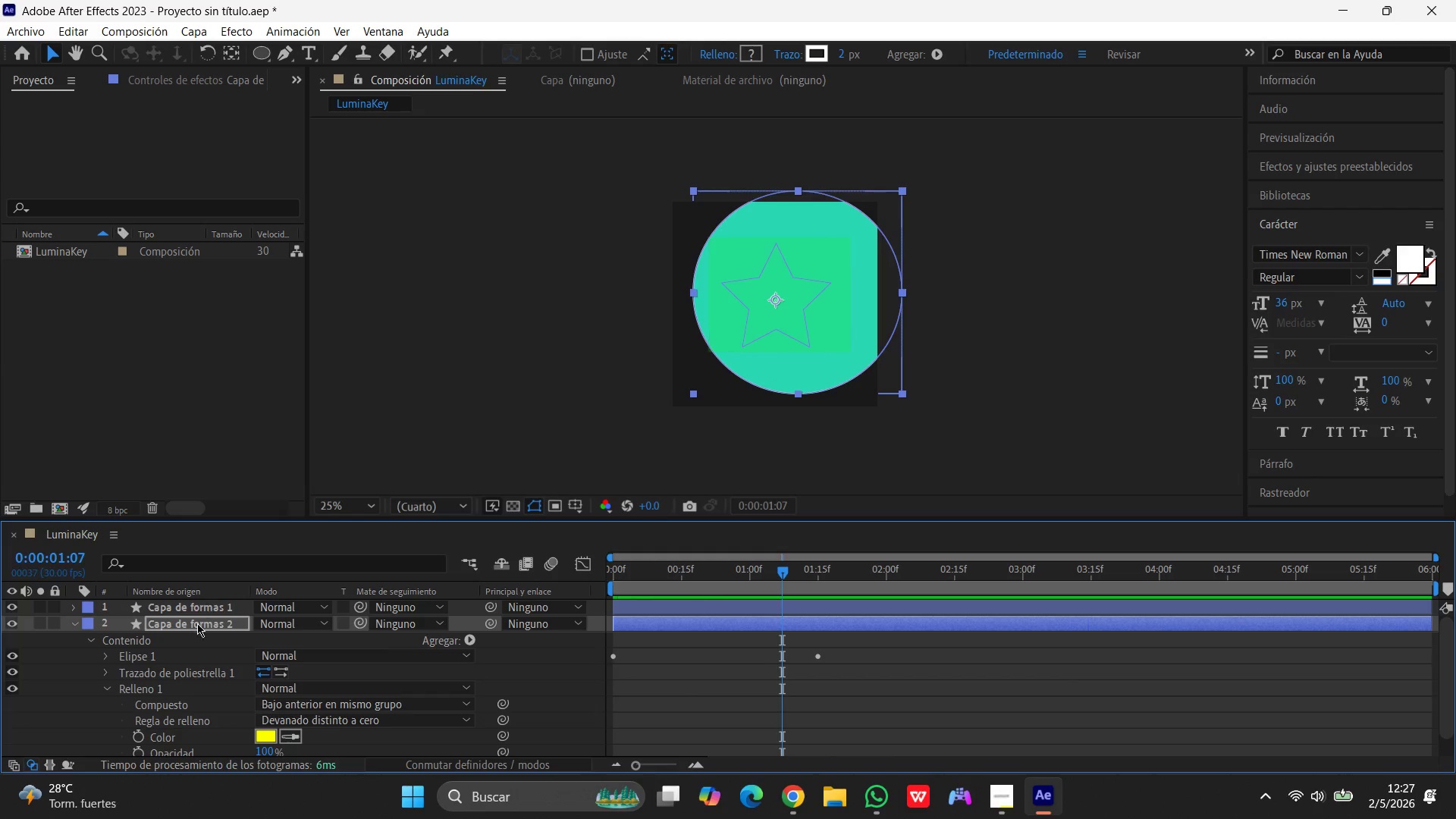 
key(Space)
 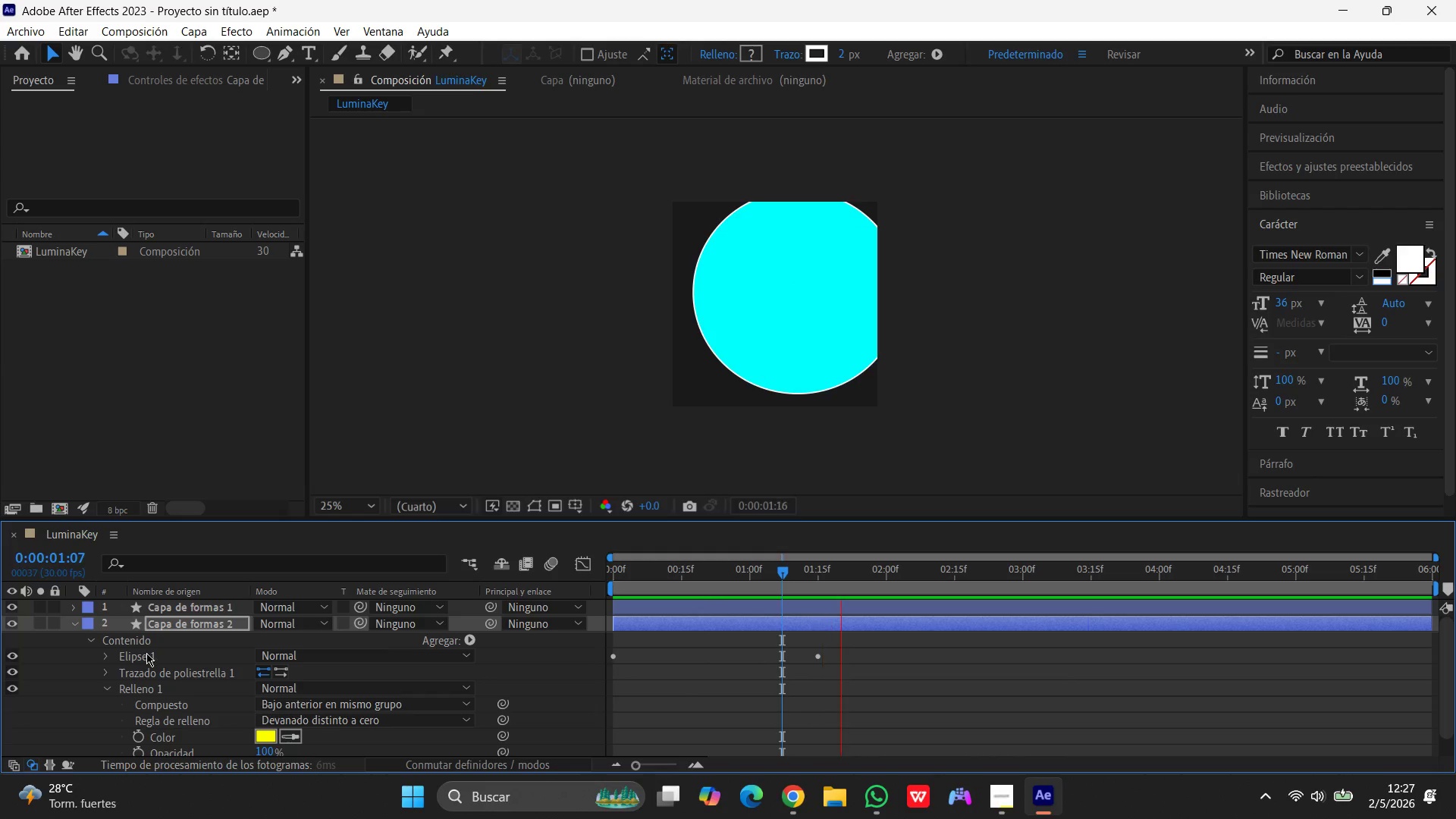 
left_click([145, 654])
 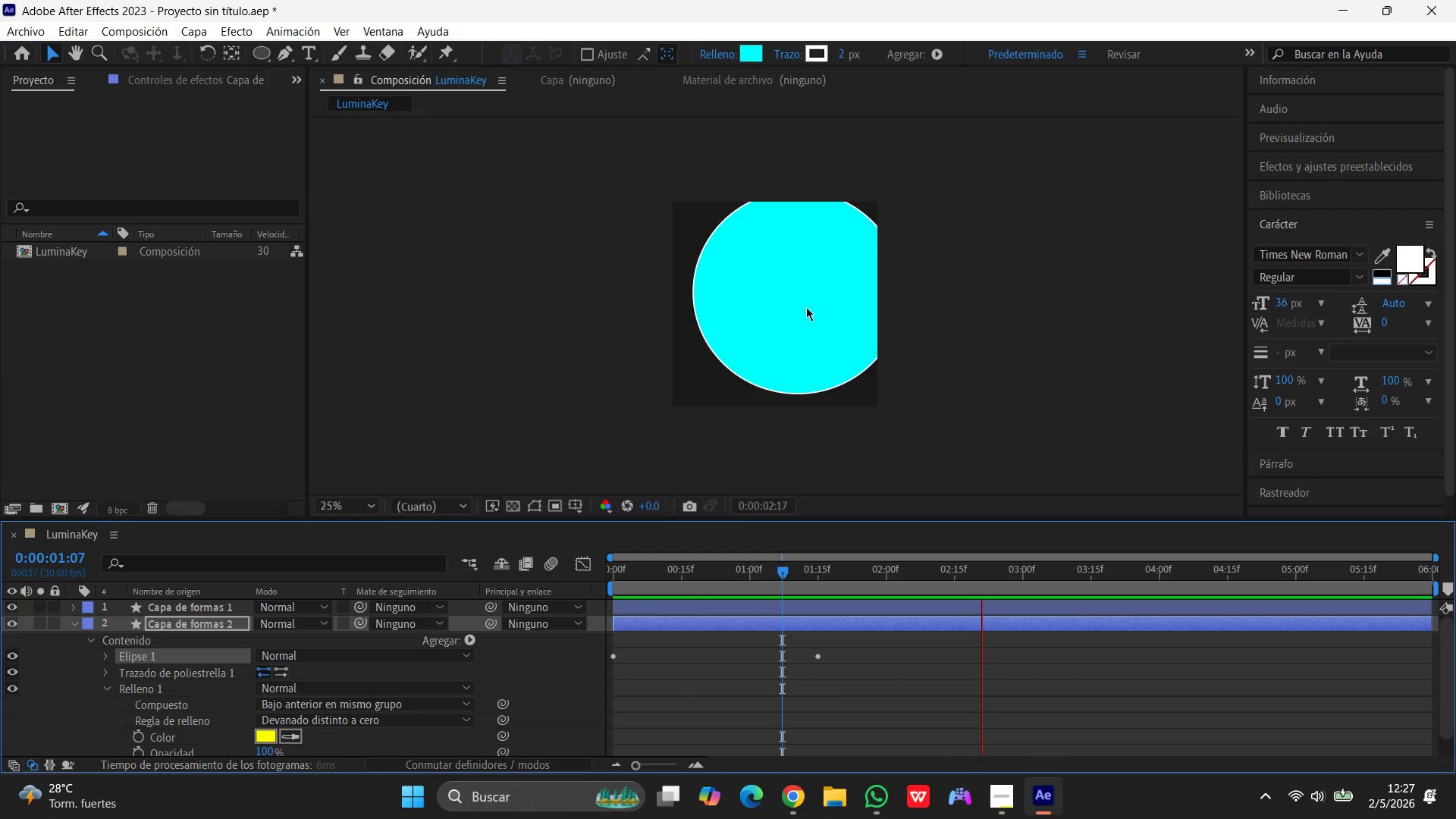 
left_click([808, 309])
 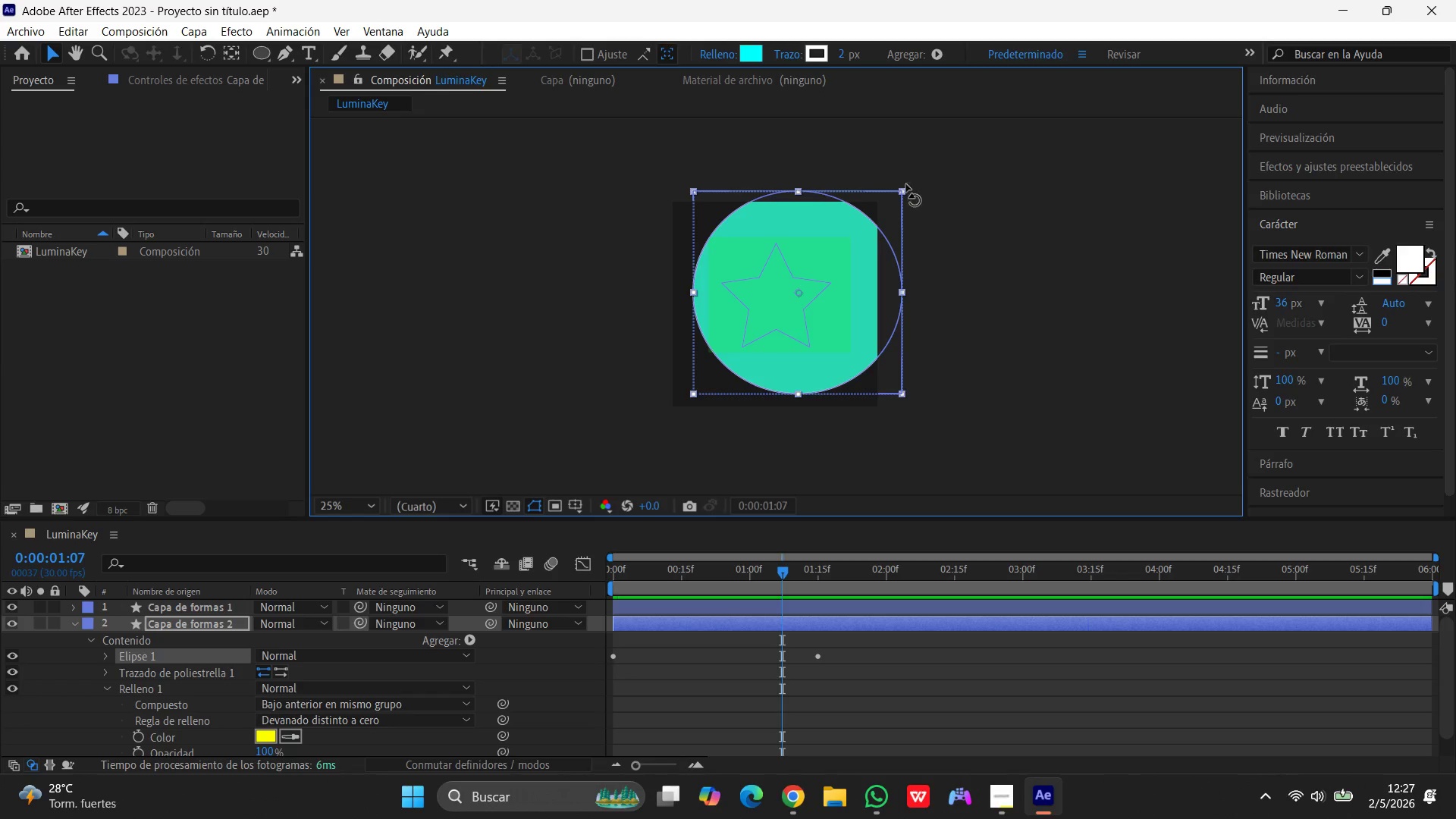 
left_click_drag(start_coordinate=[899, 191], to_coordinate=[858, 219])
 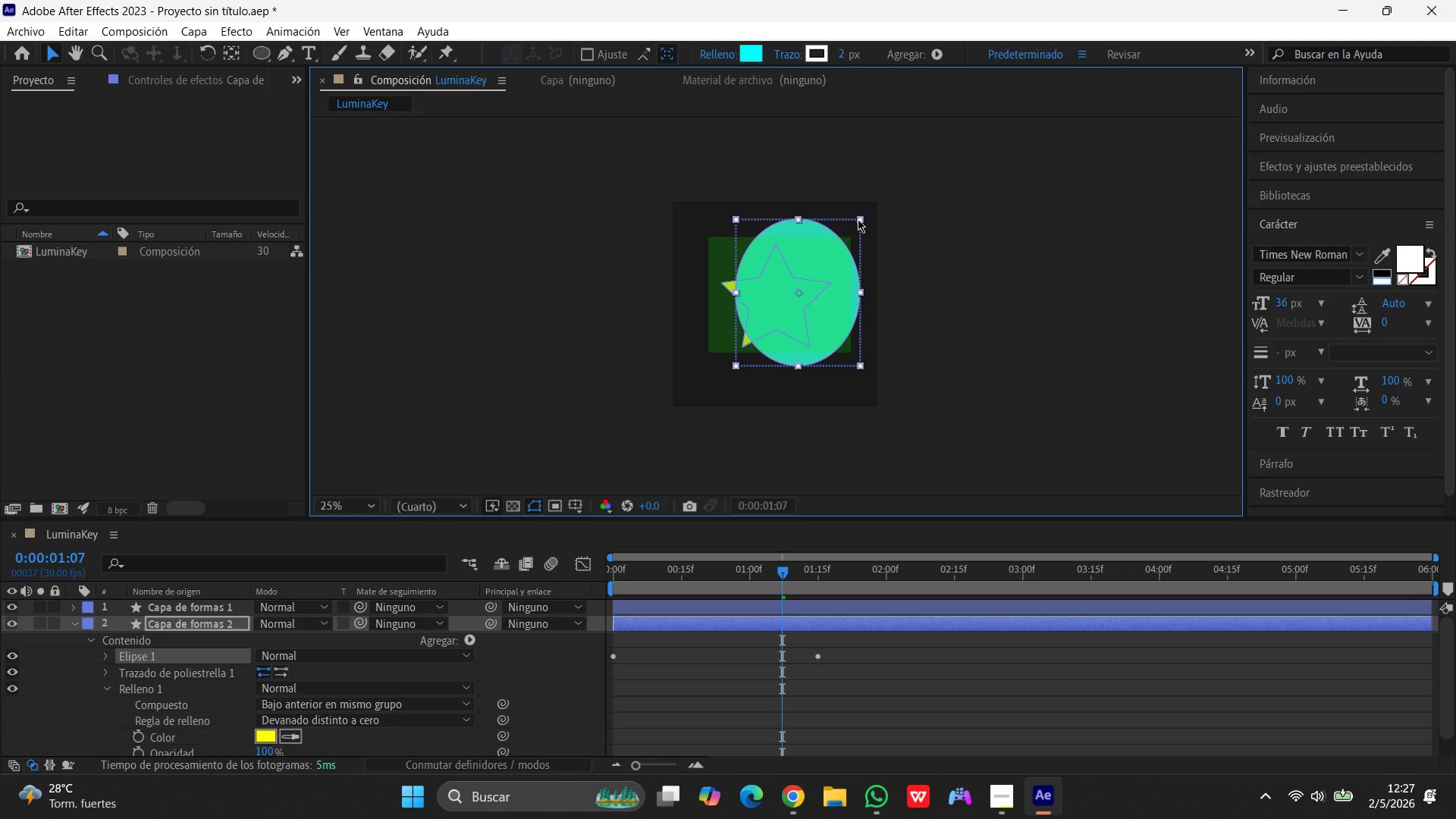 
key(Control+Z)
 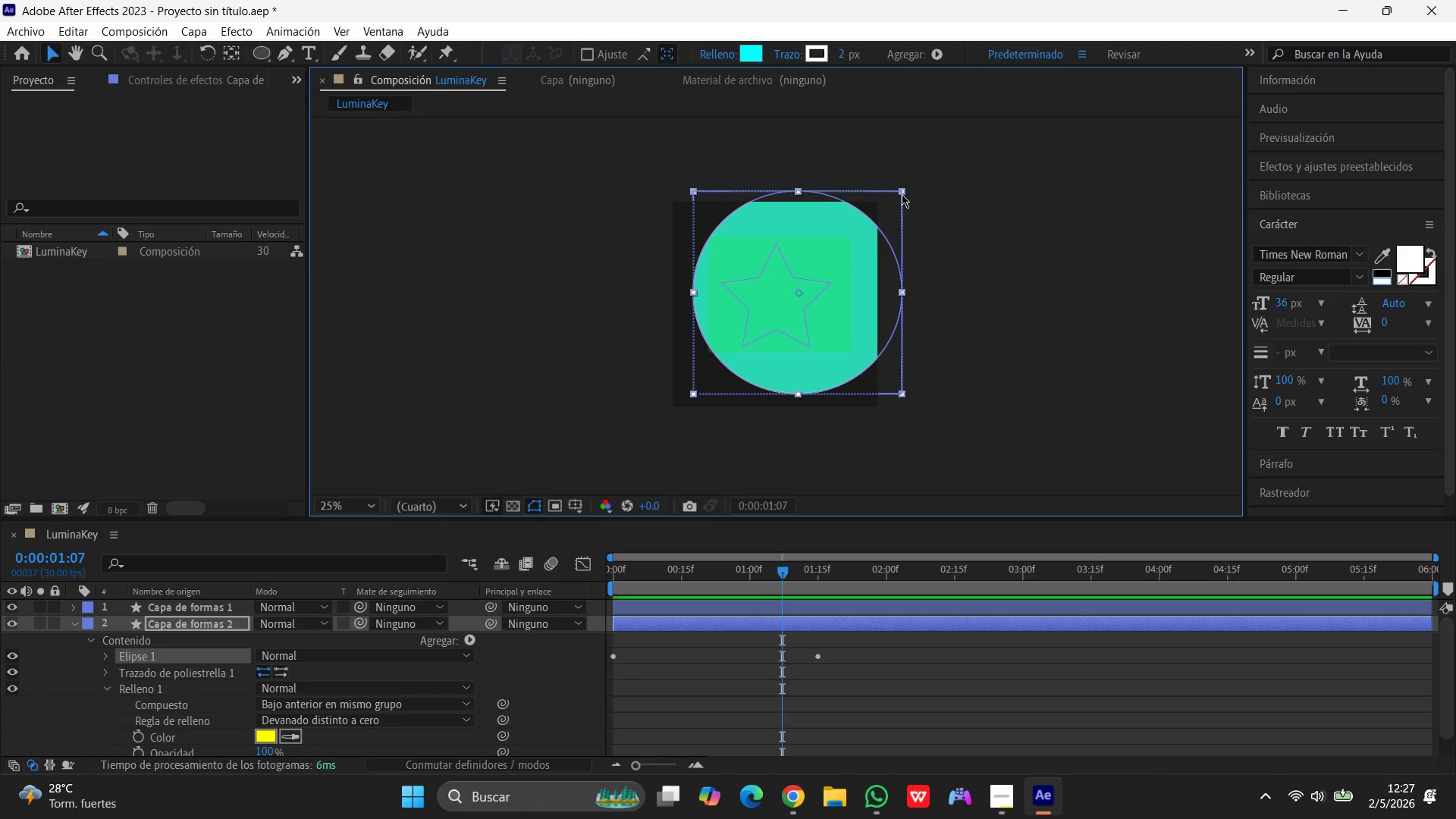 
left_click_drag(start_coordinate=[902, 193], to_coordinate=[860, 240])
 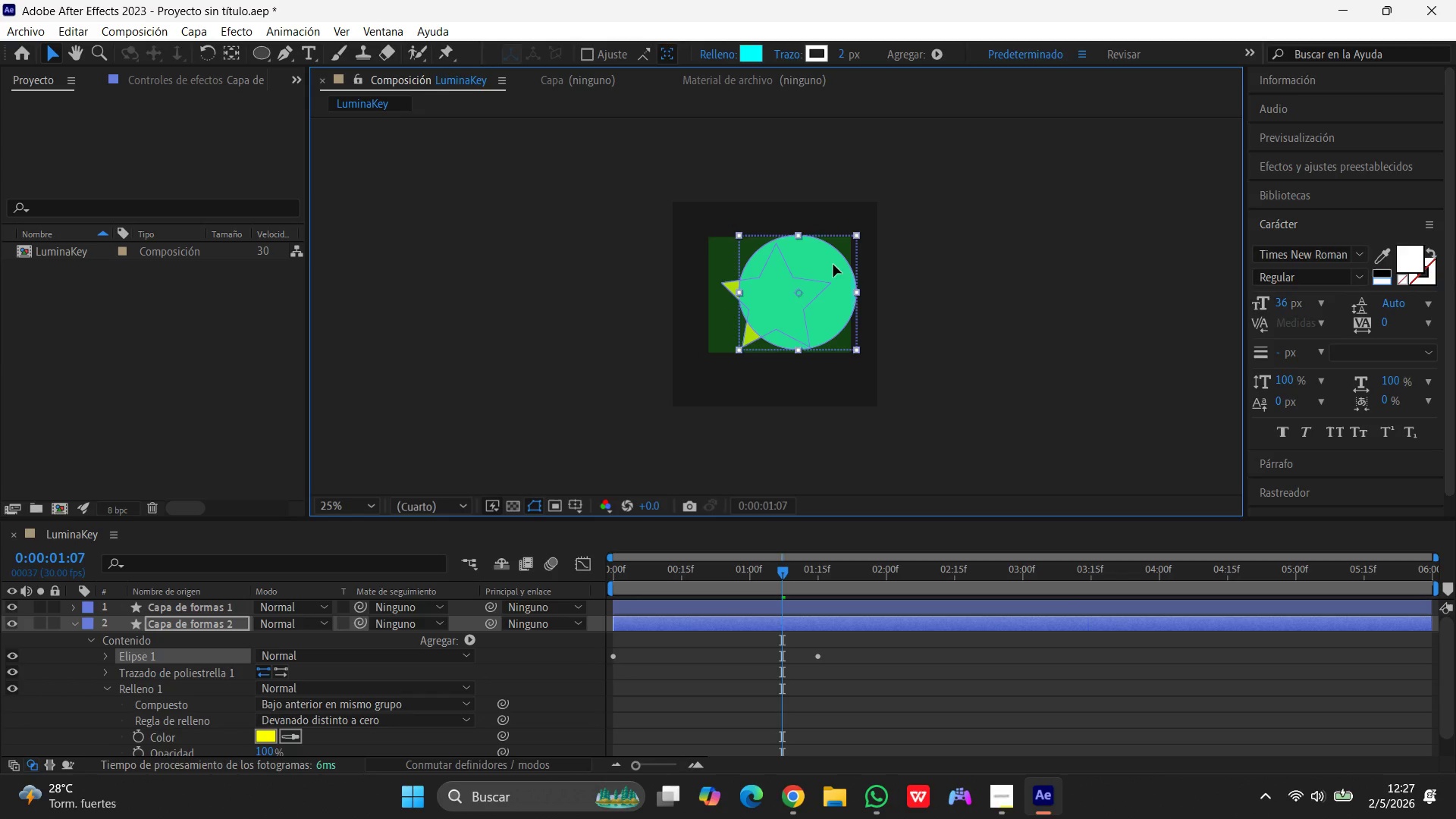 
hold_key(key=ShiftLeft, duration=1.52)
 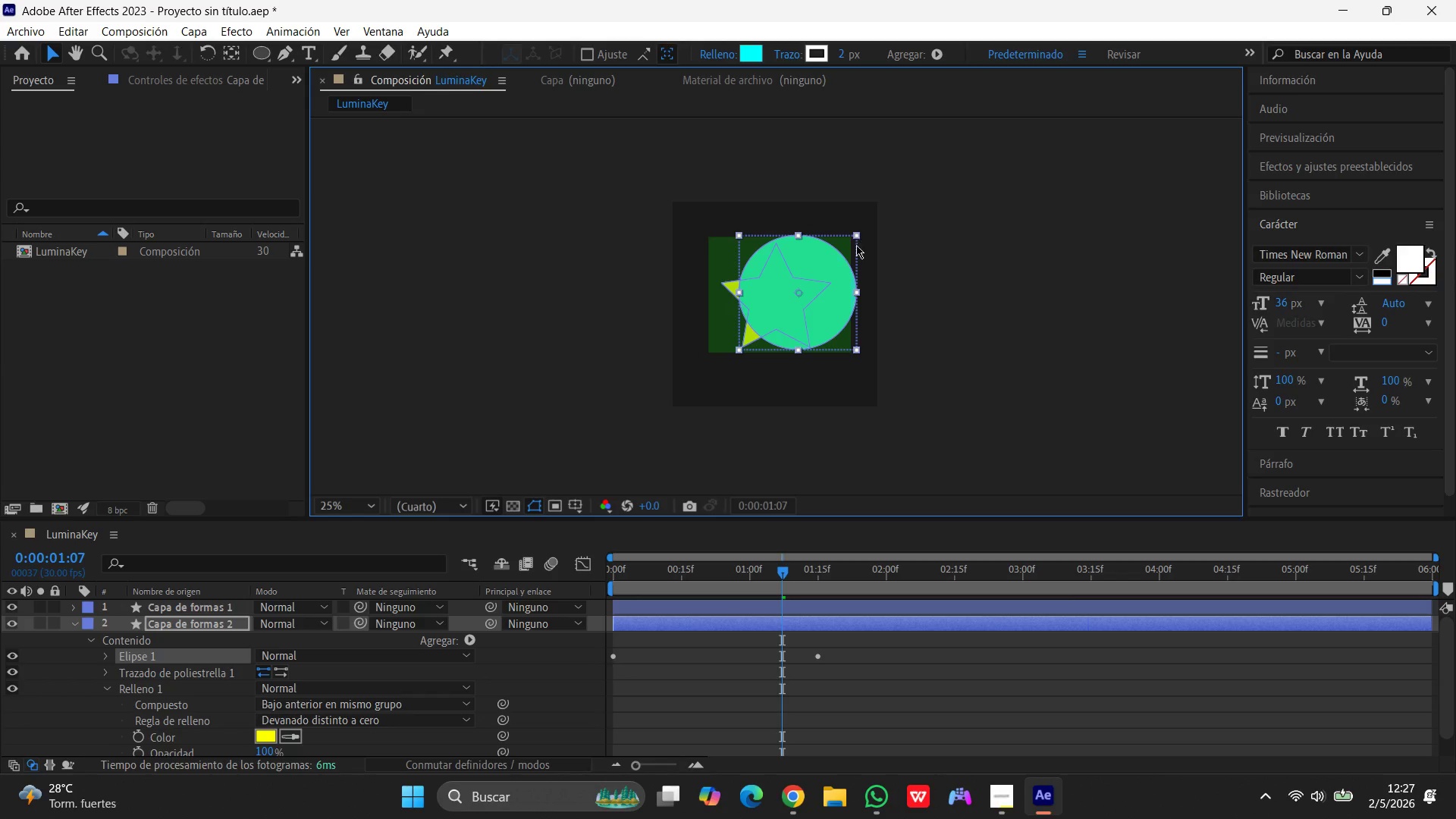 
hold_key(key=ShiftLeft, duration=0.59)
 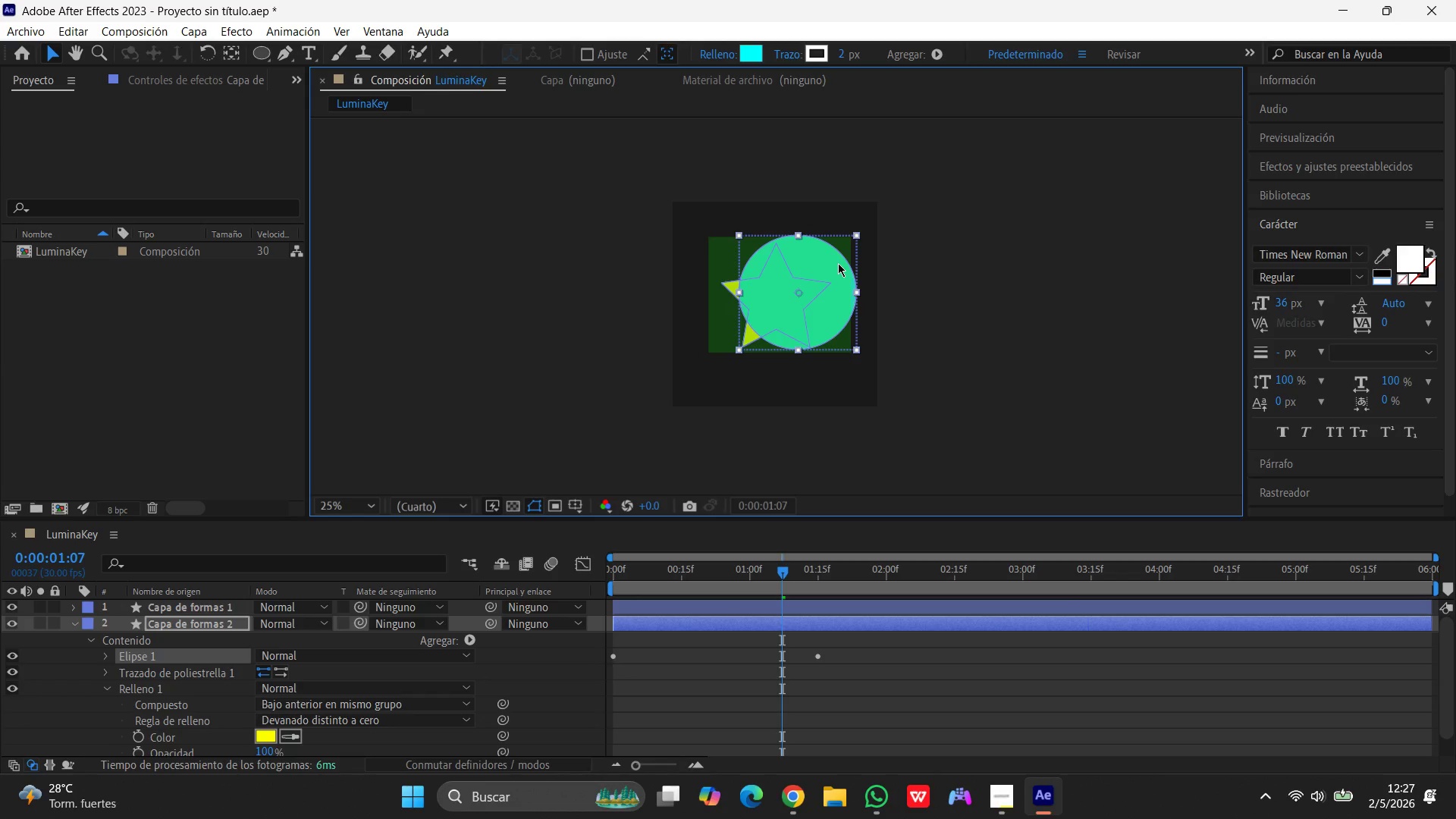 
left_click_drag(start_coordinate=[838, 263], to_coordinate=[815, 265])
 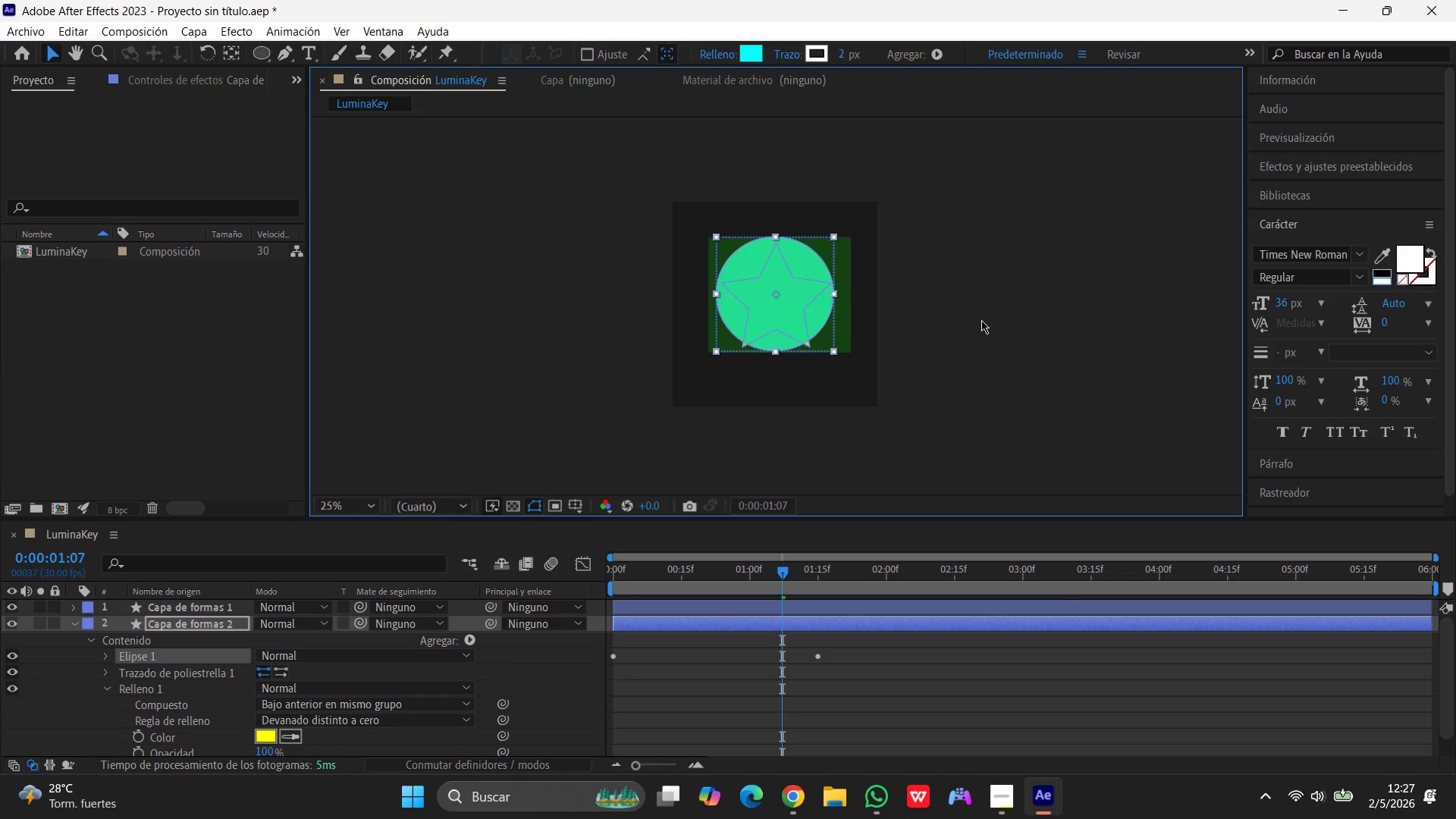 
left_click([981, 320])
 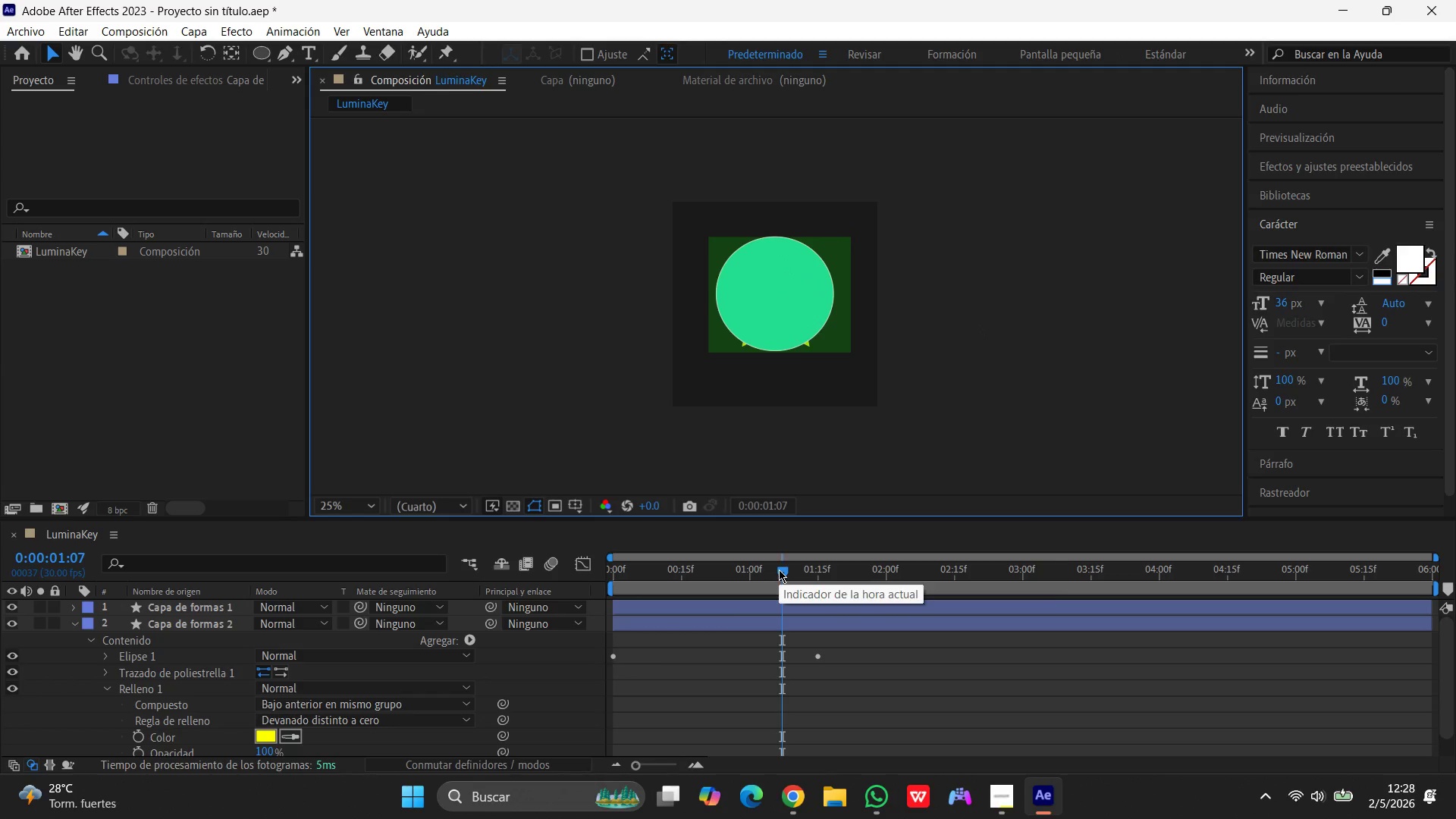 
left_click([764, 312])
 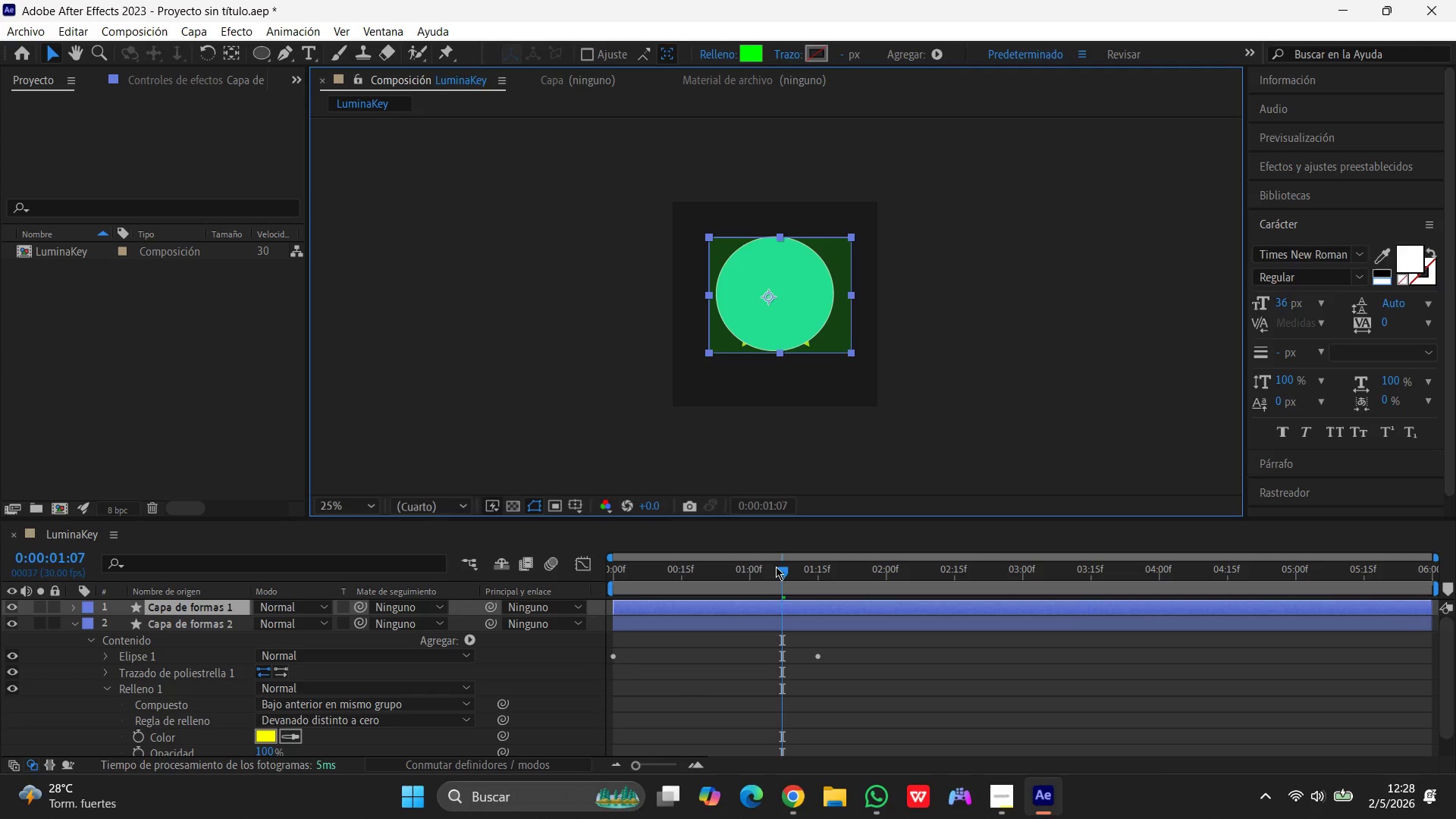 
left_click_drag(start_coordinate=[783, 572], to_coordinate=[560, 573])
 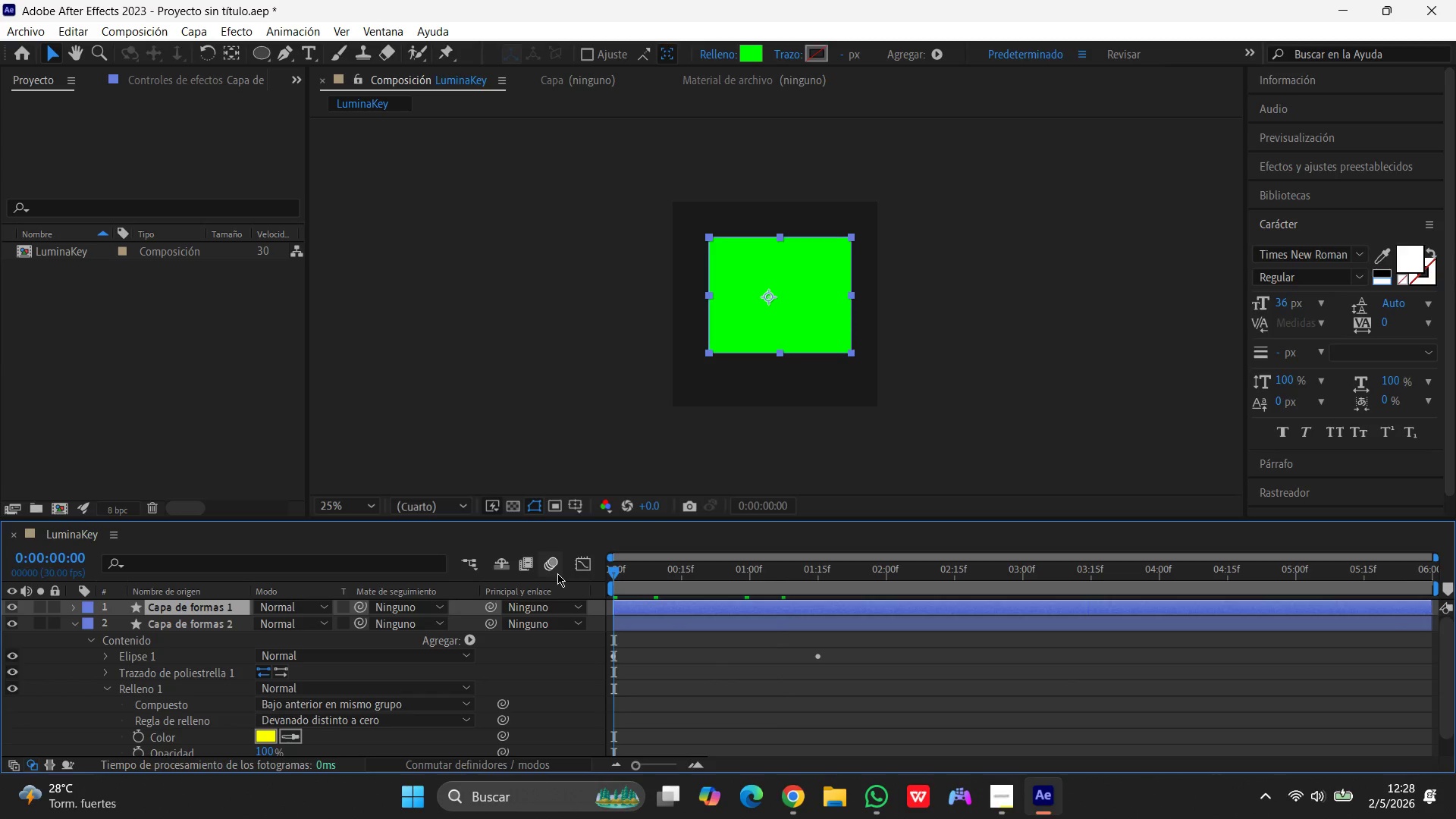 
key(Space)
 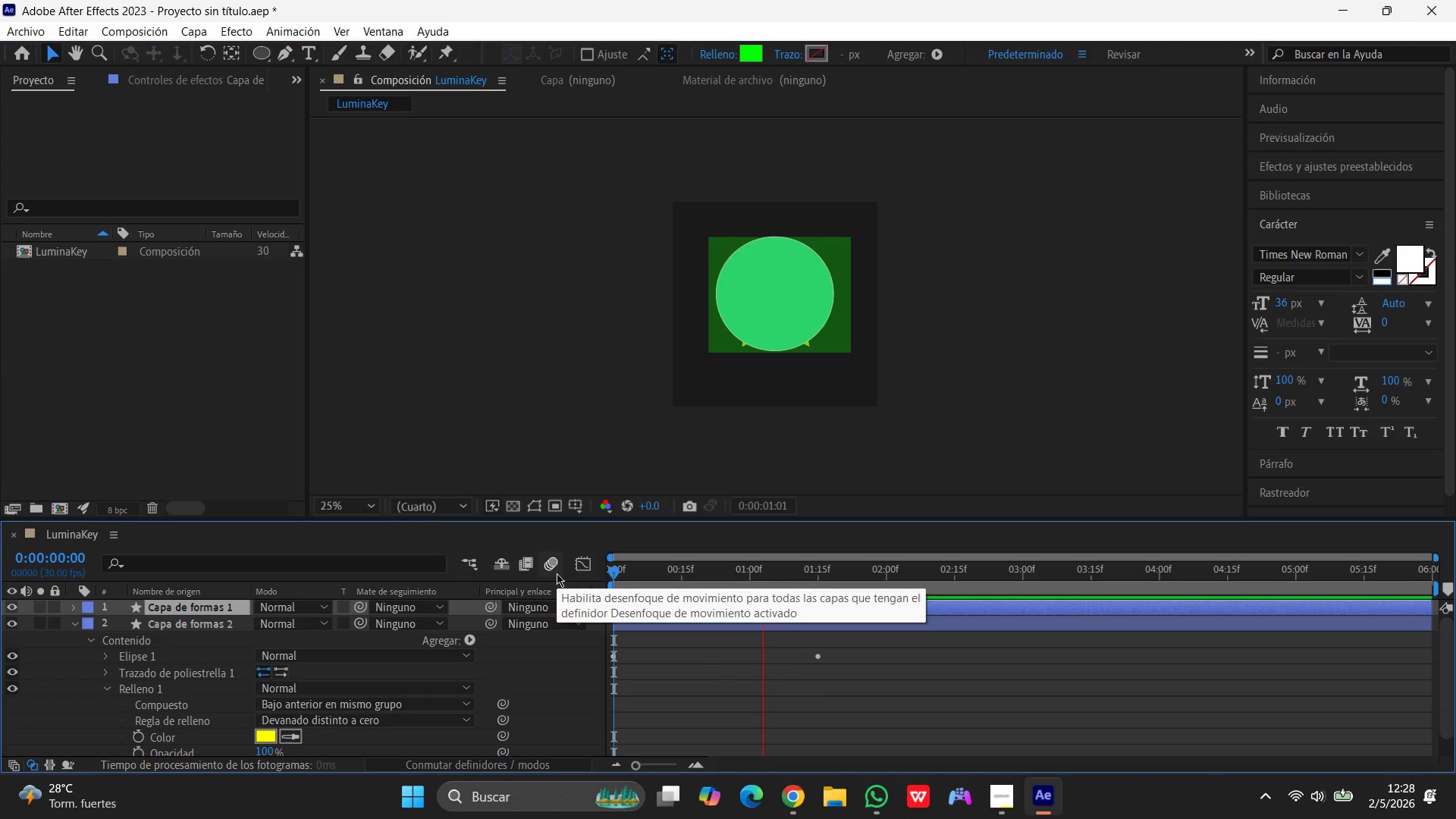 
key(Space)
 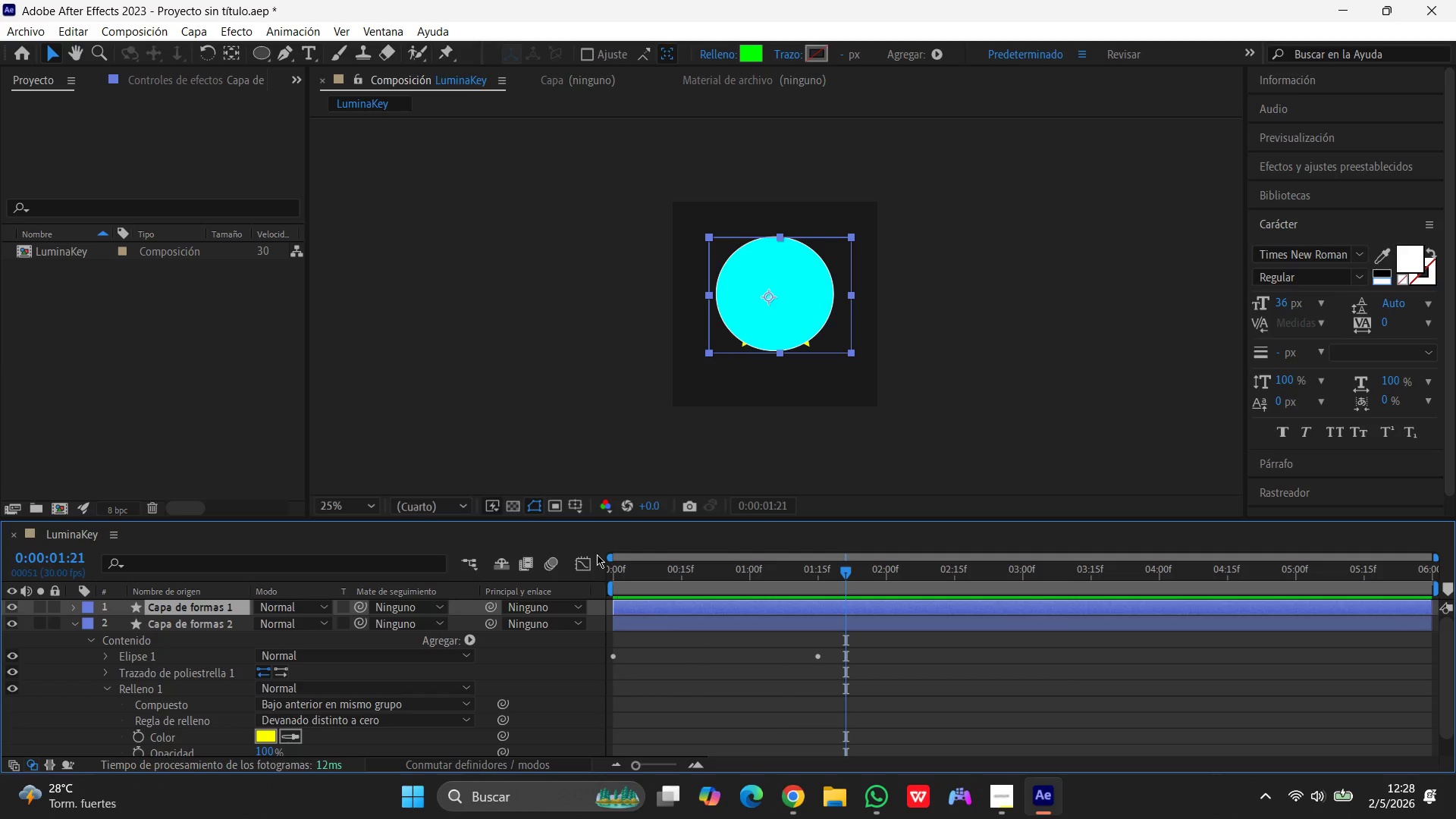 
key(Space)
 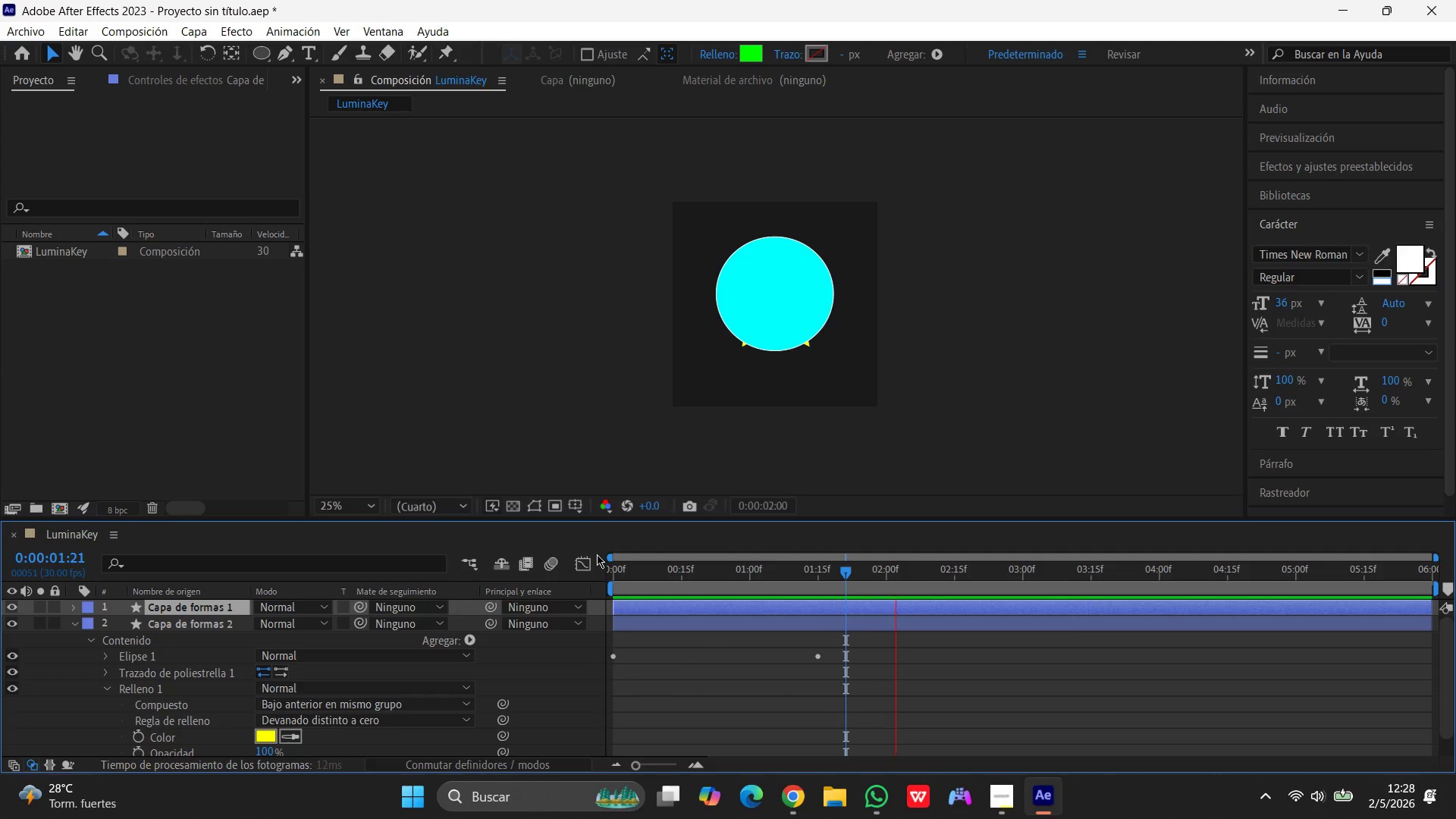 
key(Space)
 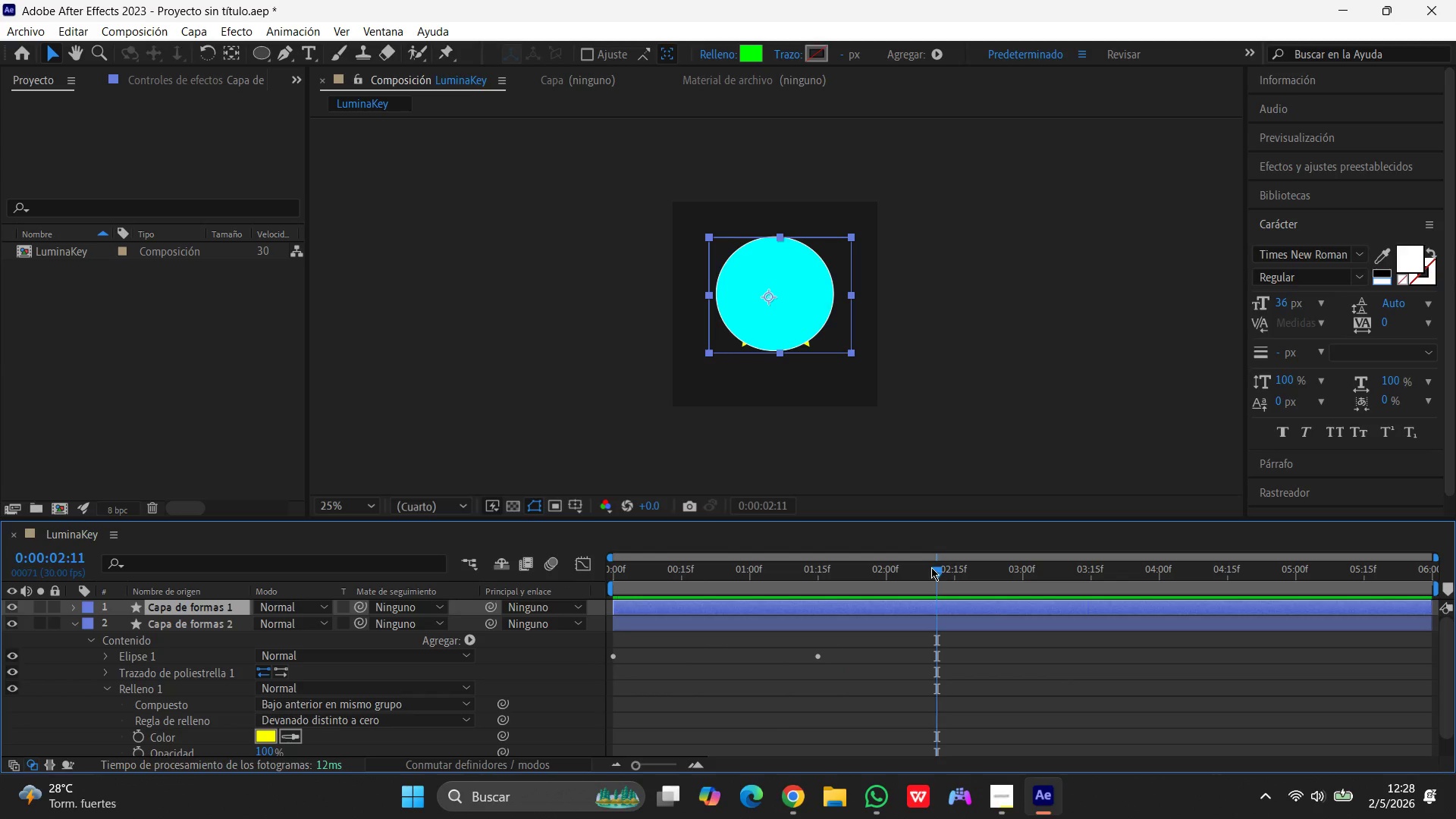 
left_click_drag(start_coordinate=[934, 570], to_coordinate=[473, 600])
 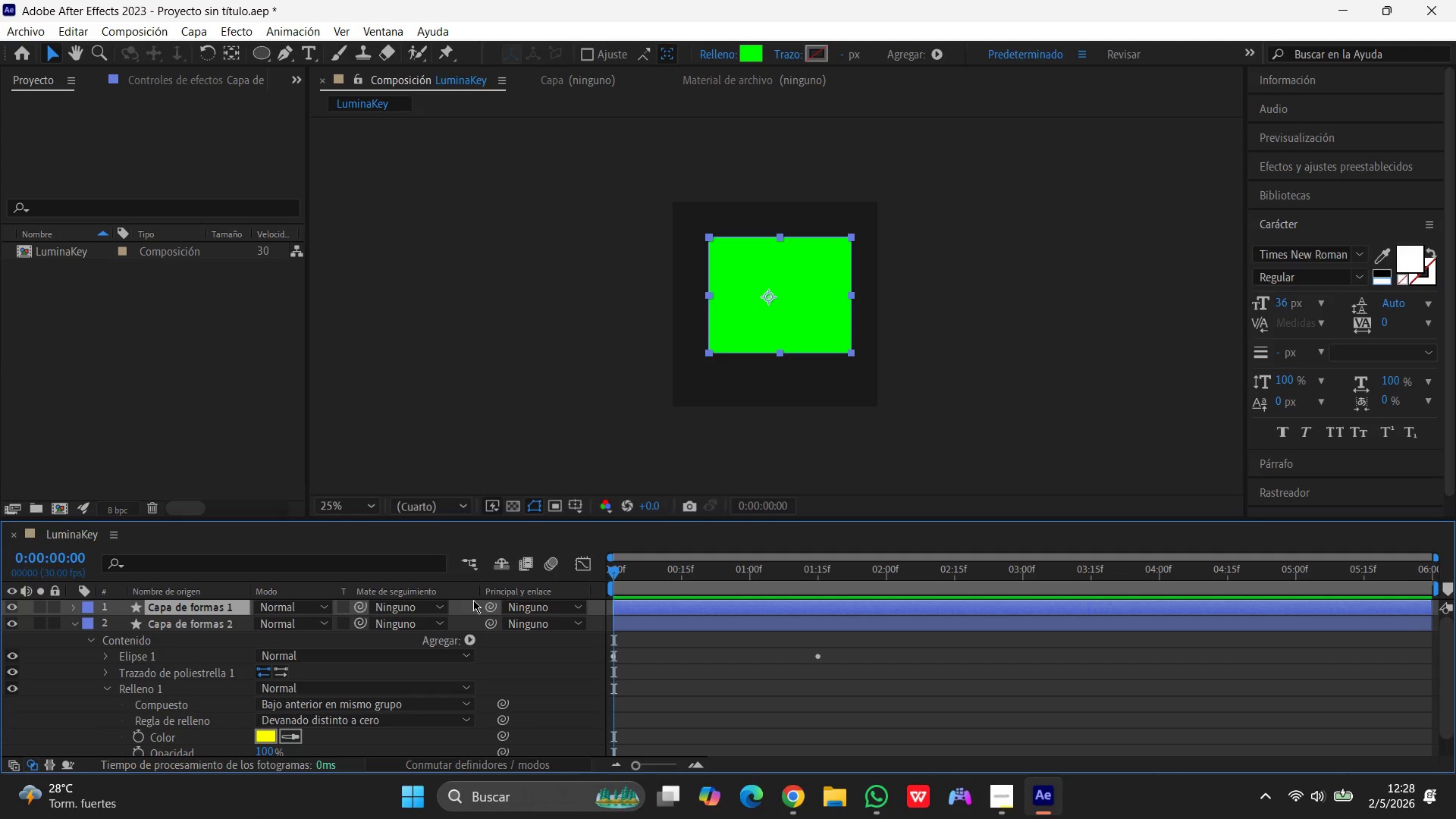 
wait(17.23)
 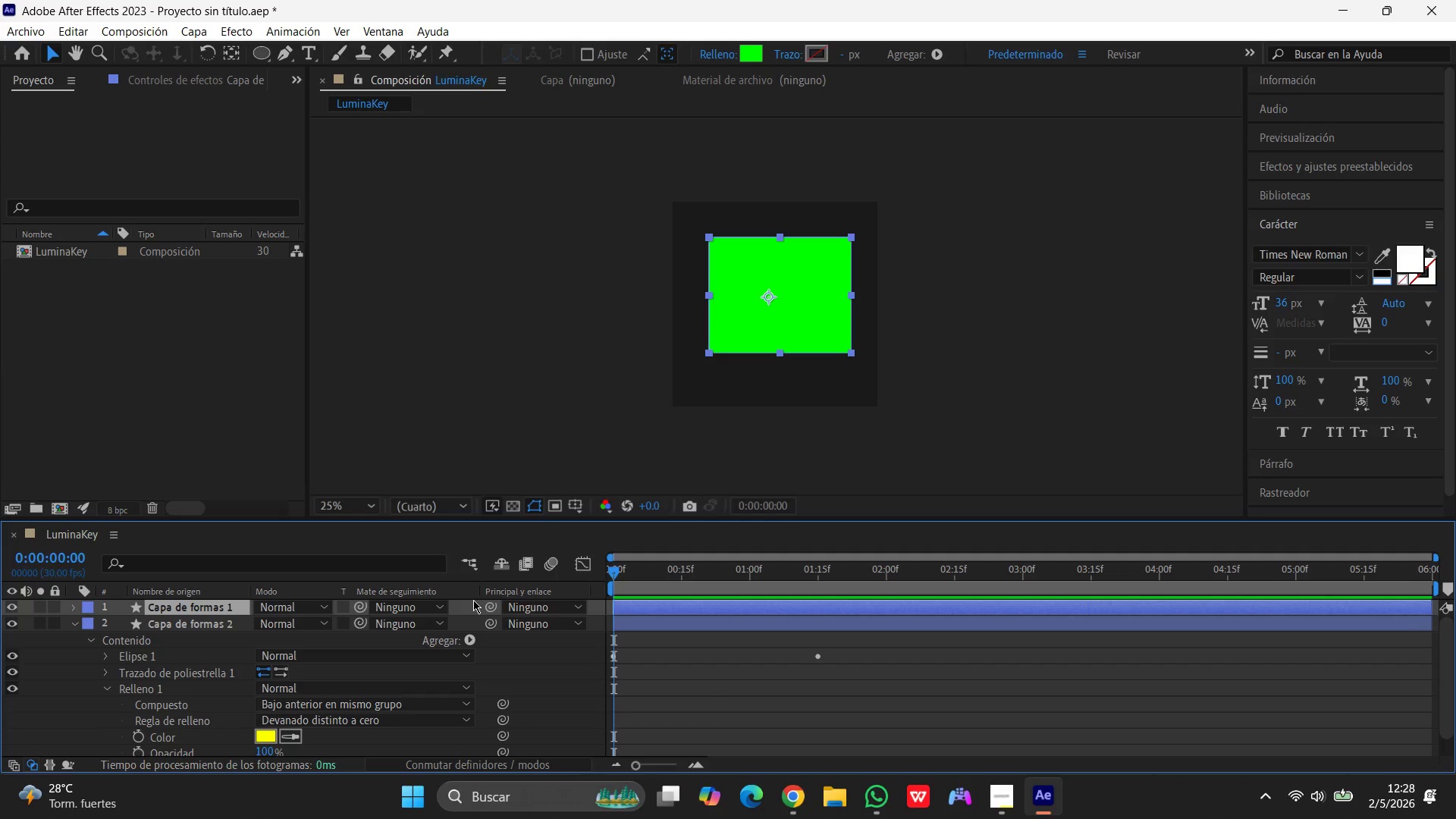 
left_click([999, 802])